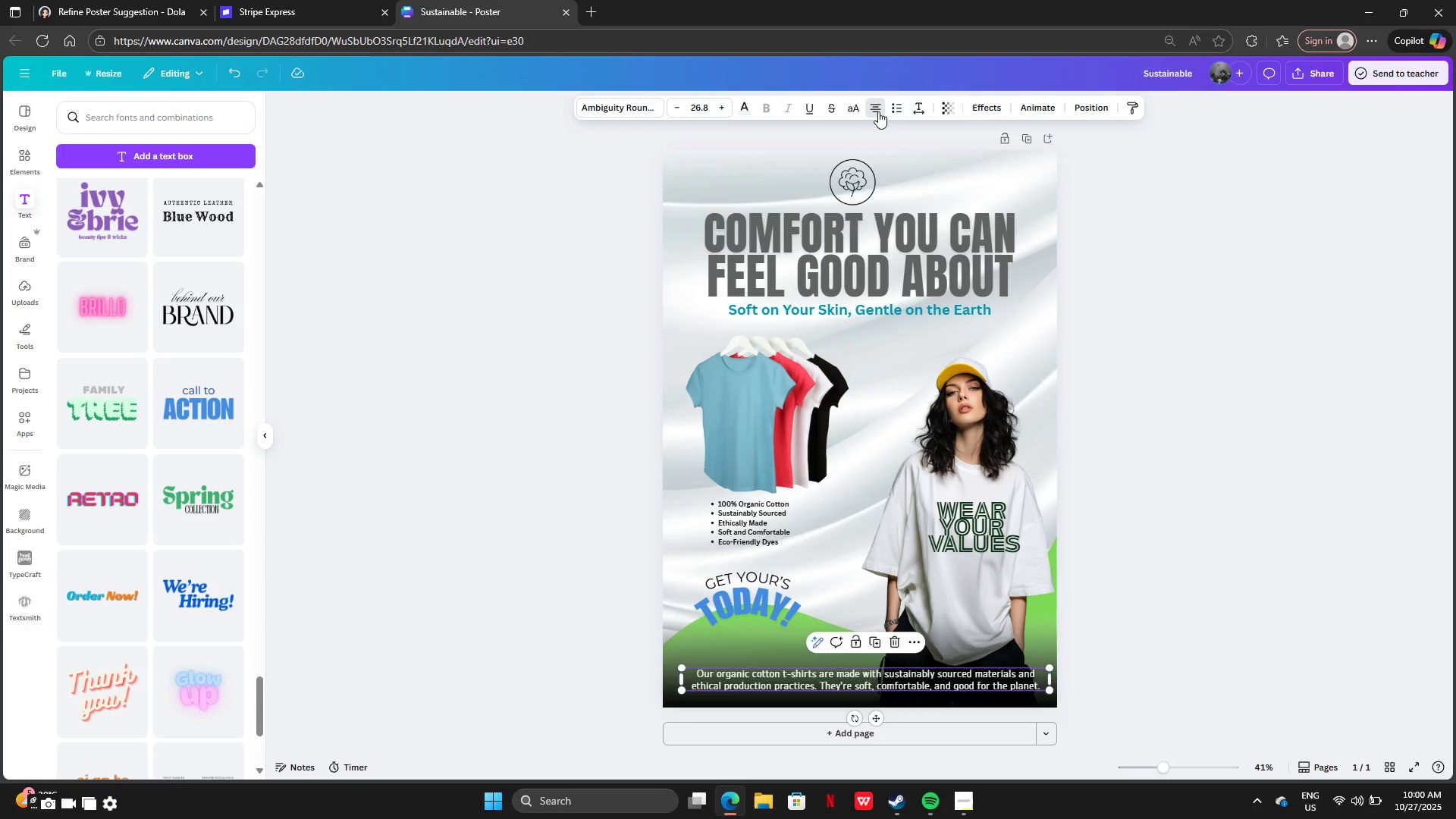 
left_click([878, 111])
 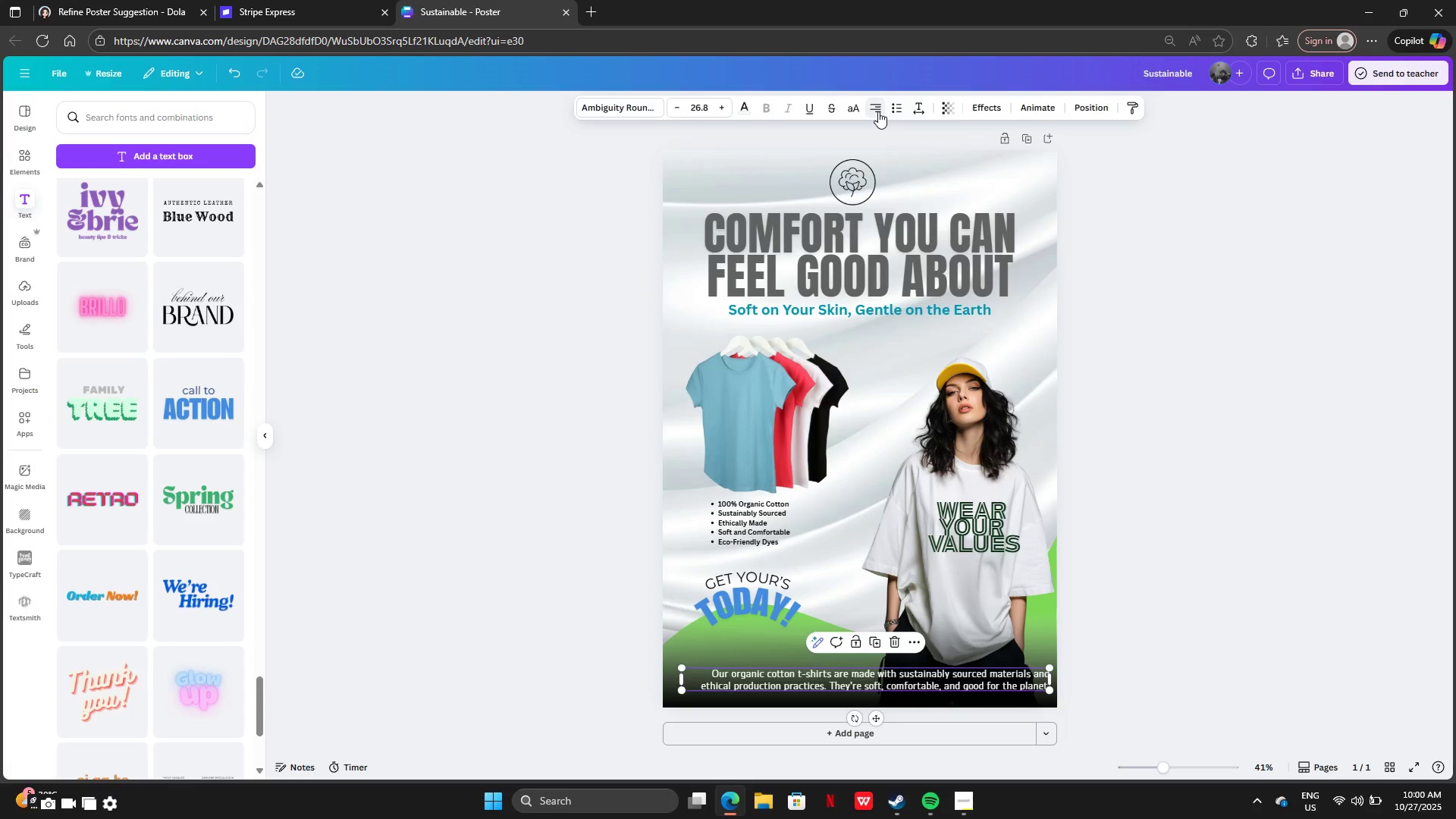 
left_click([878, 111])
 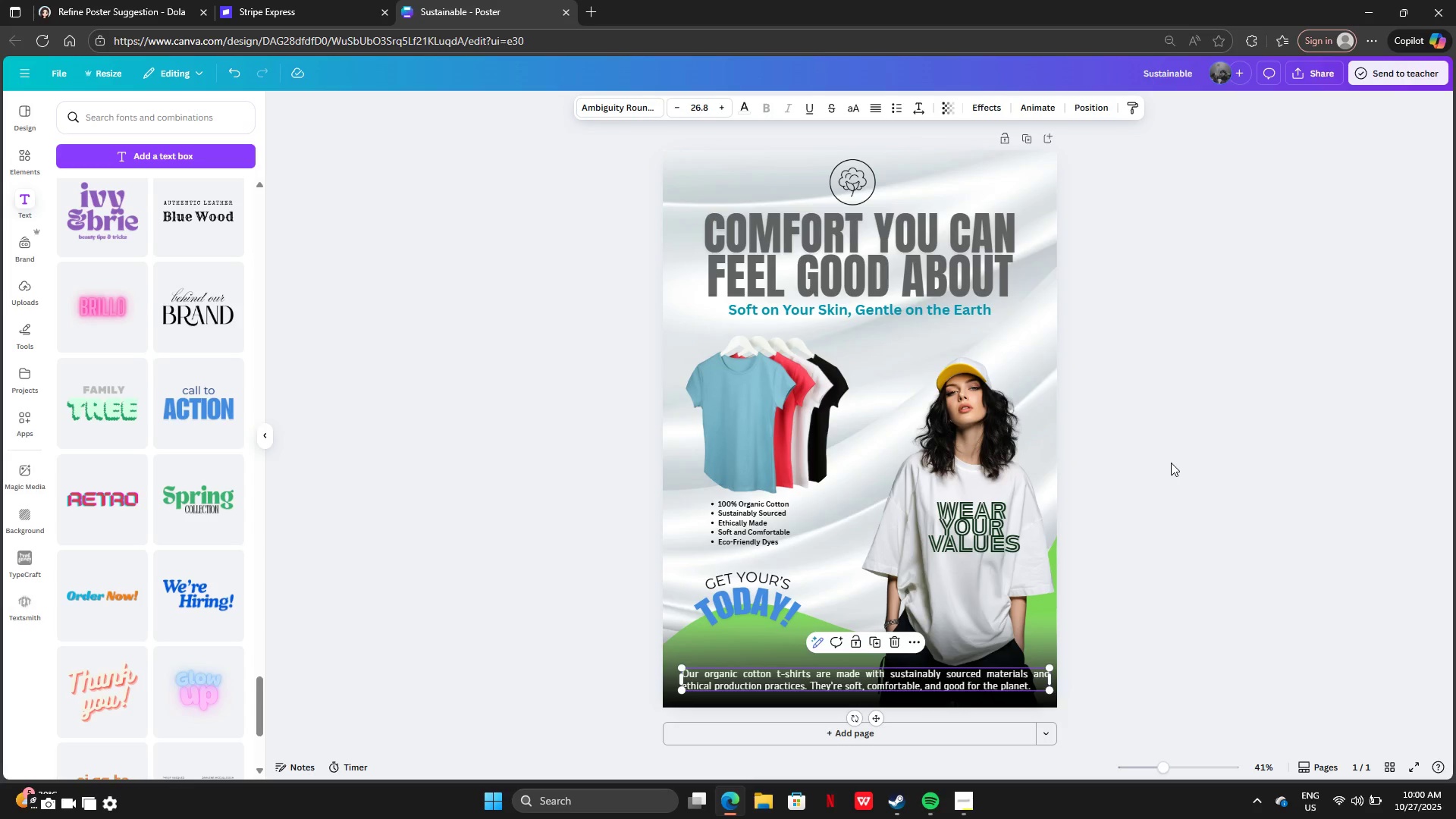 
left_click([1171, 463])
 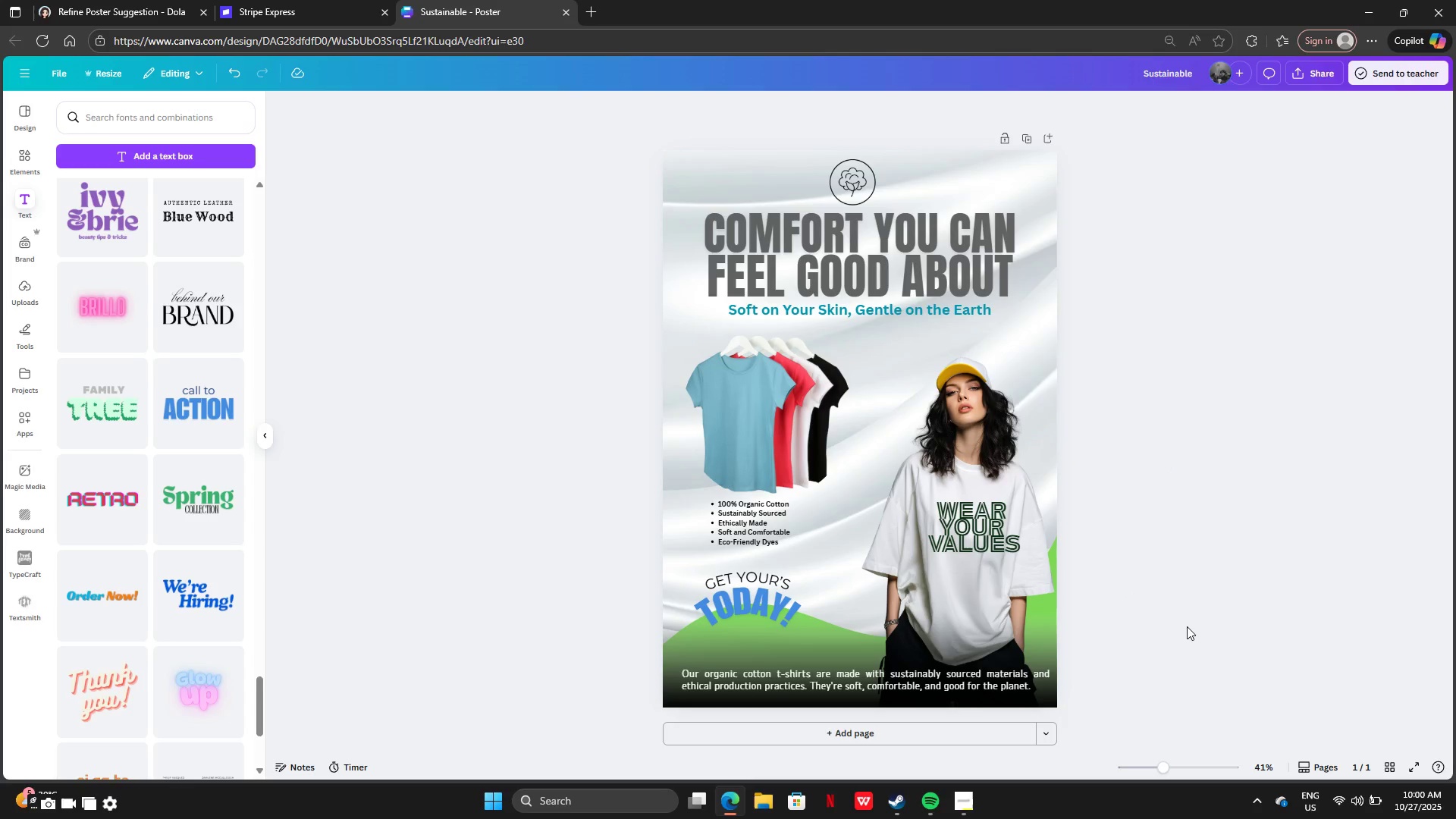 
left_click([1187, 626])
 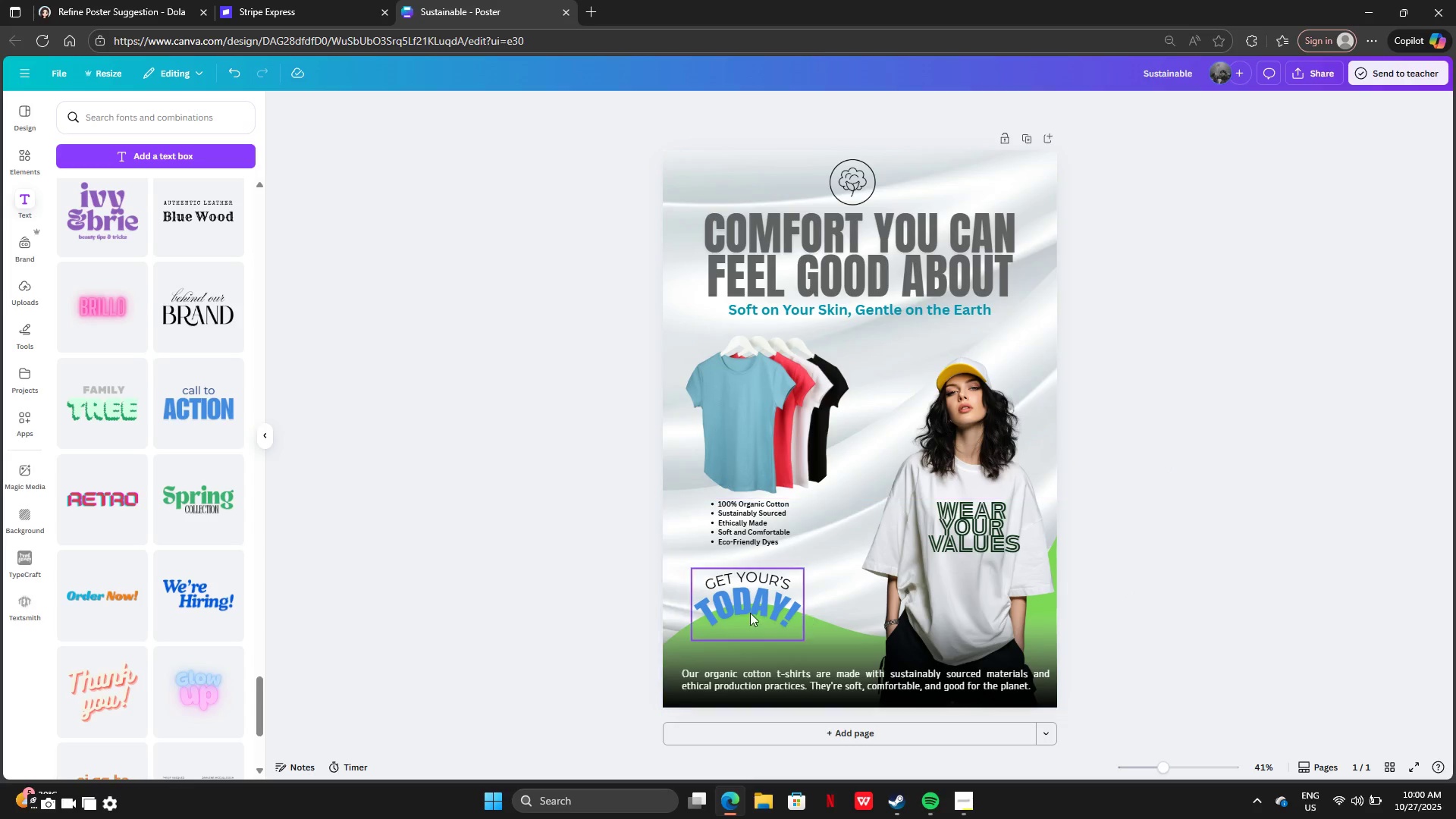 
left_click([723, 599])
 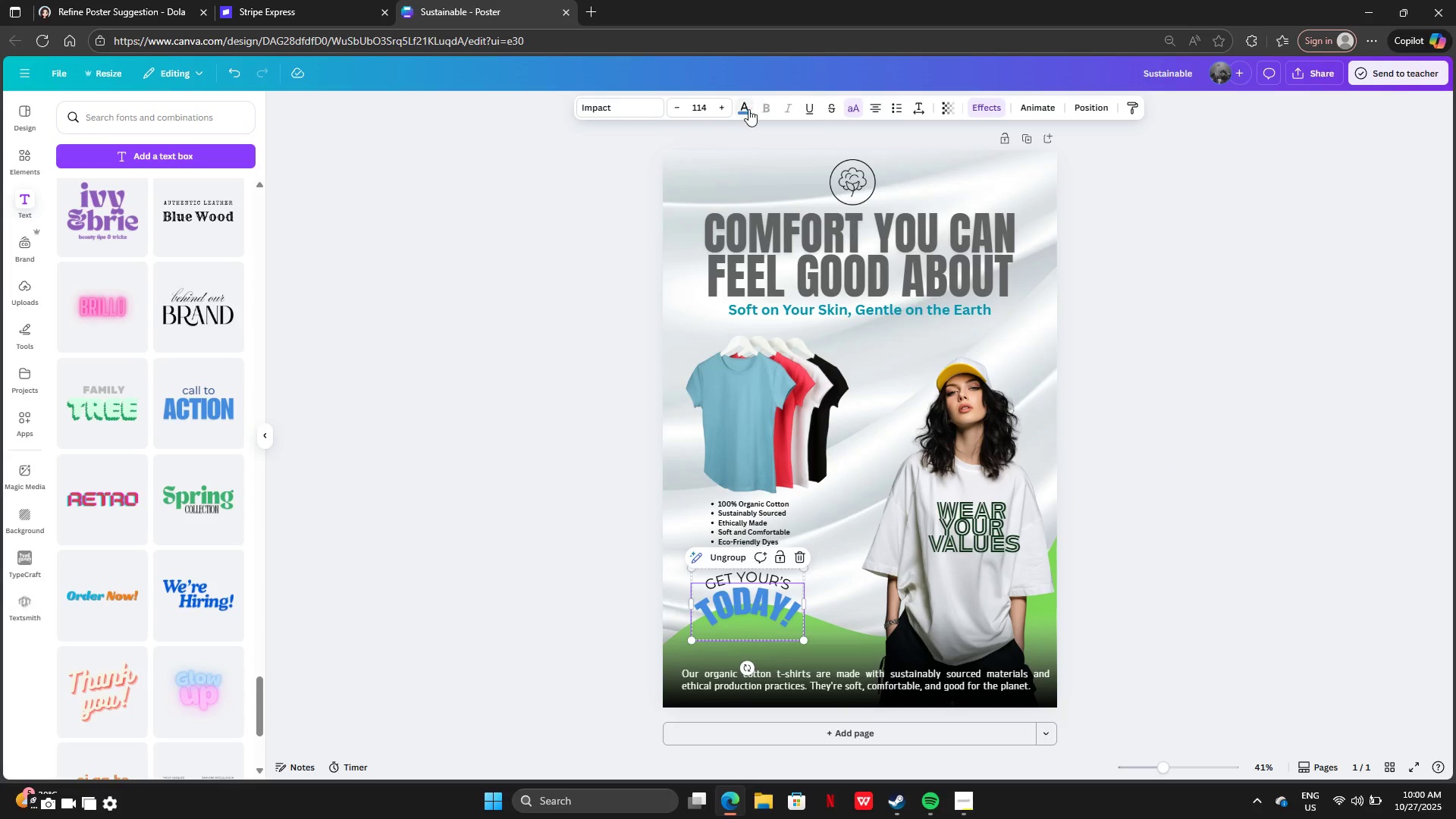 
left_click([748, 109])
 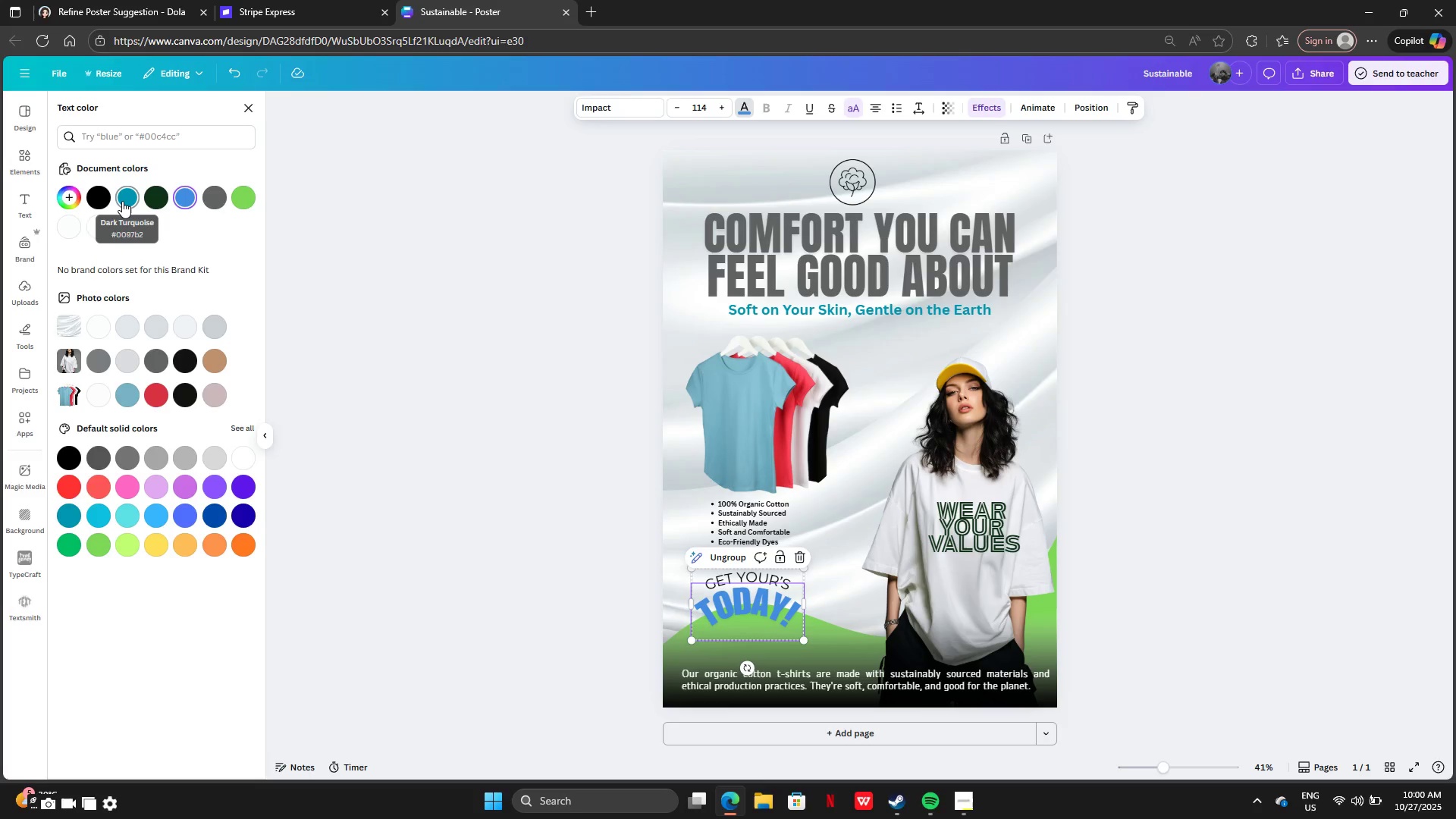 
left_click([122, 201])
 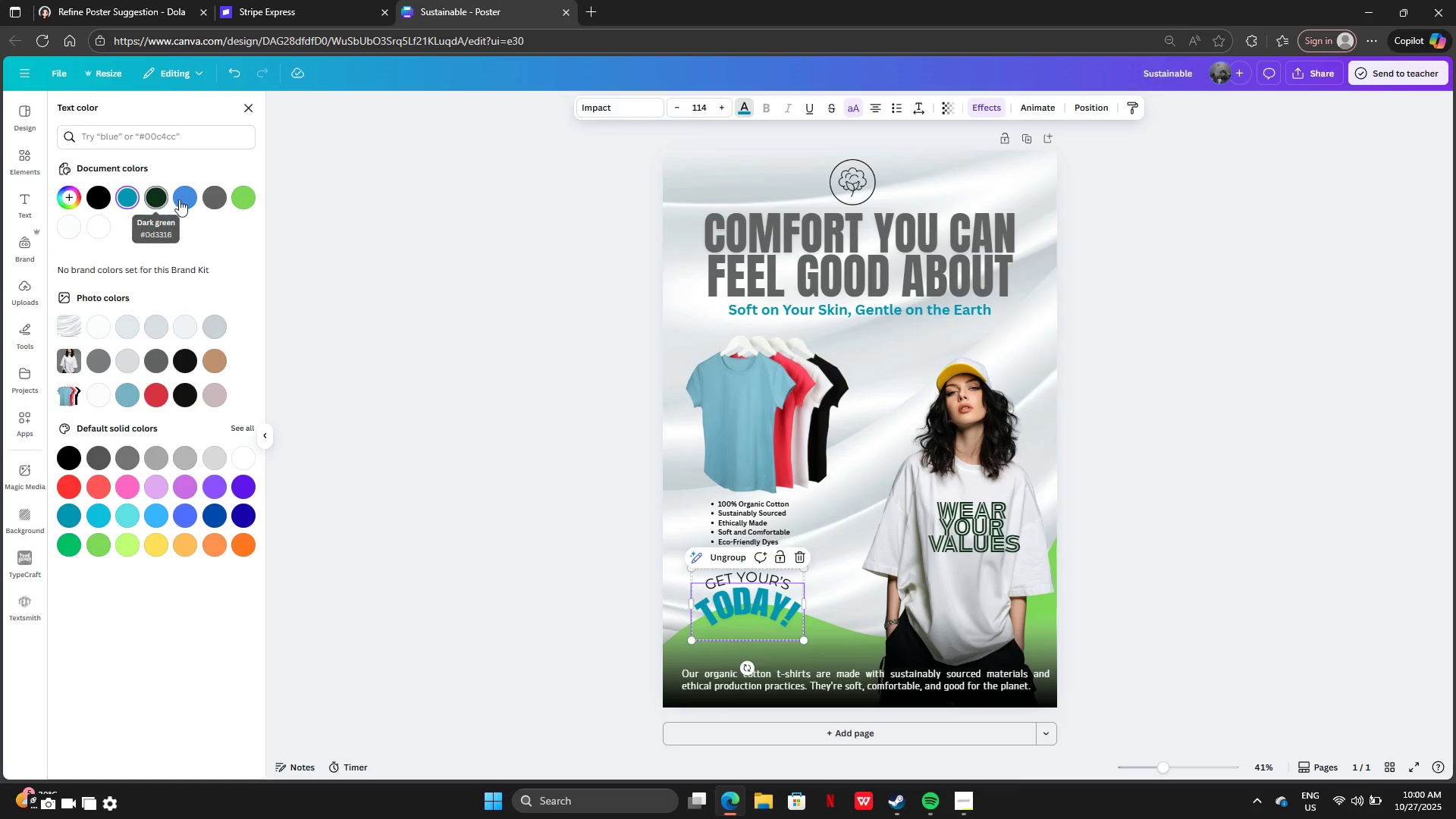 
left_click([181, 199])
 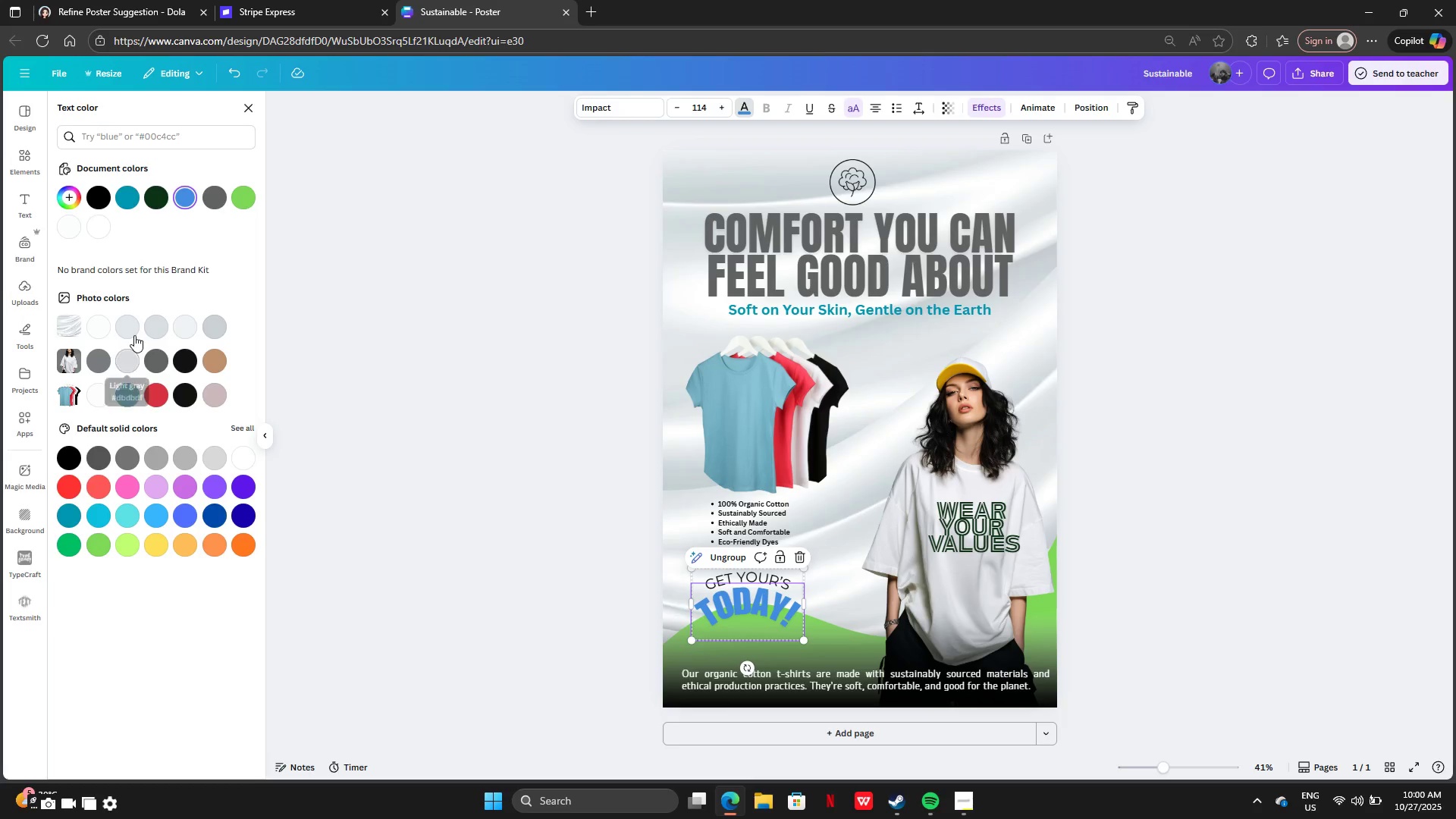 
left_click([134, 335])
 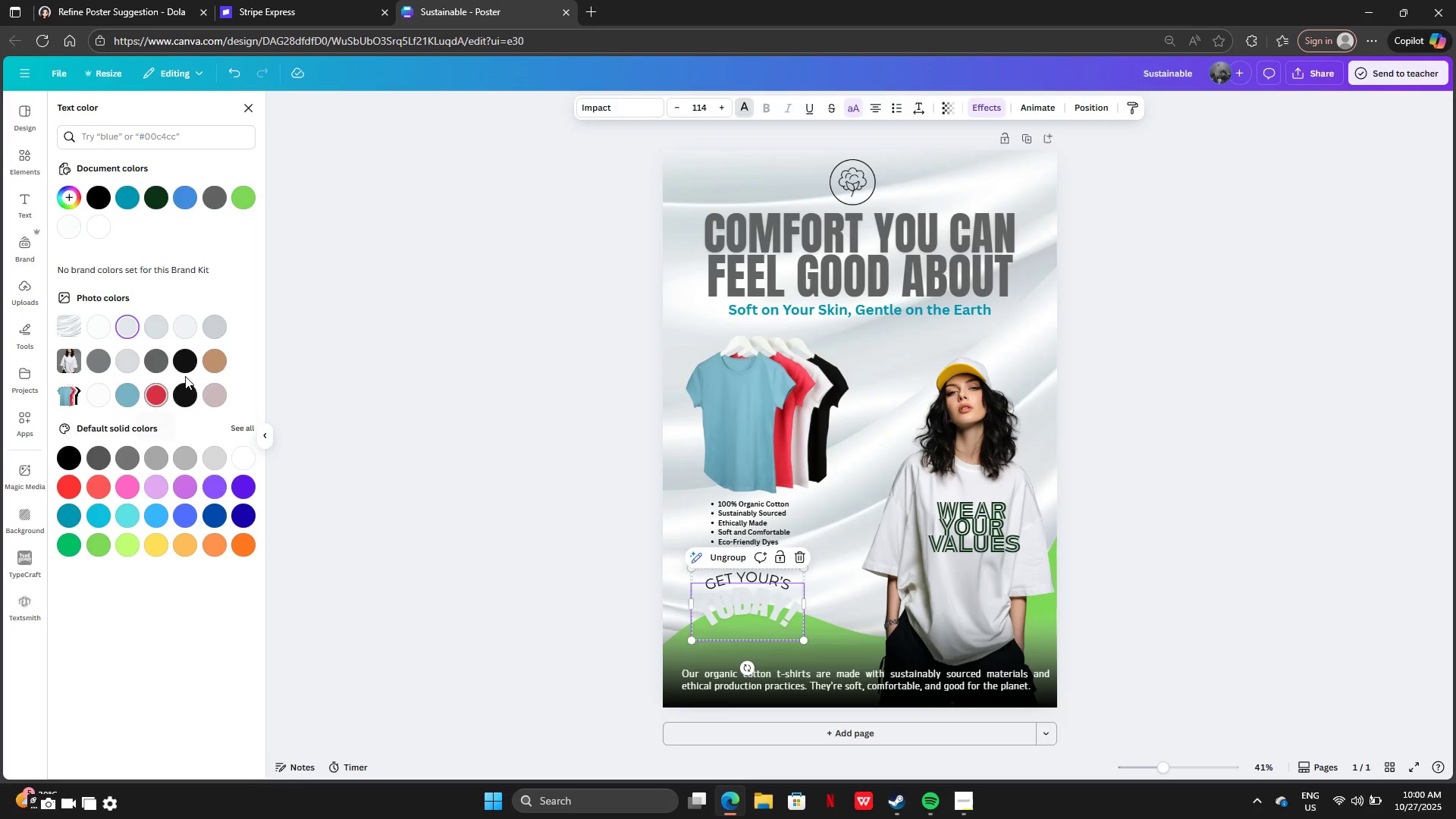 
left_click([185, 362])
 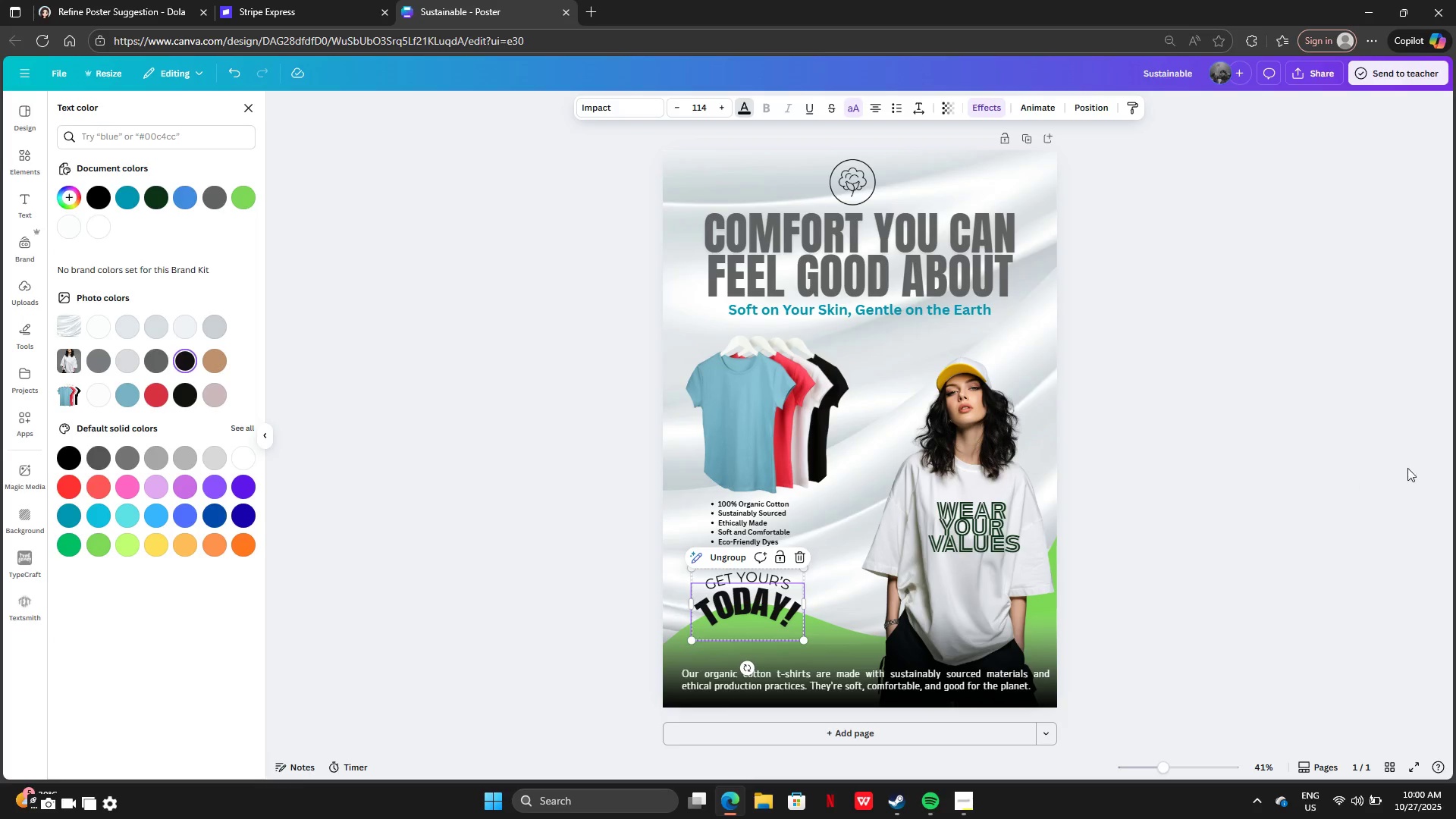 
left_click([1455, 467])
 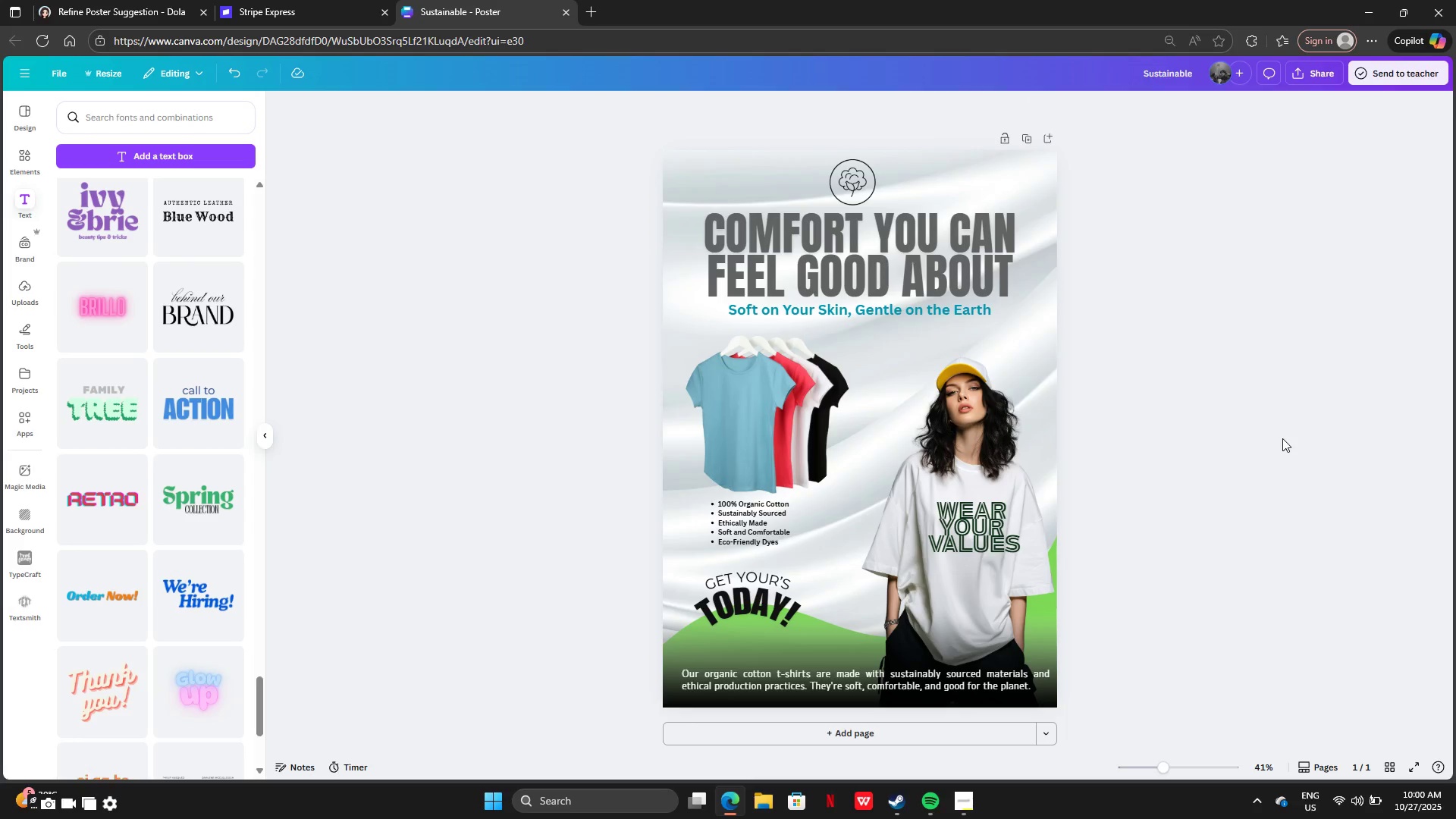 
left_click([1282, 438])
 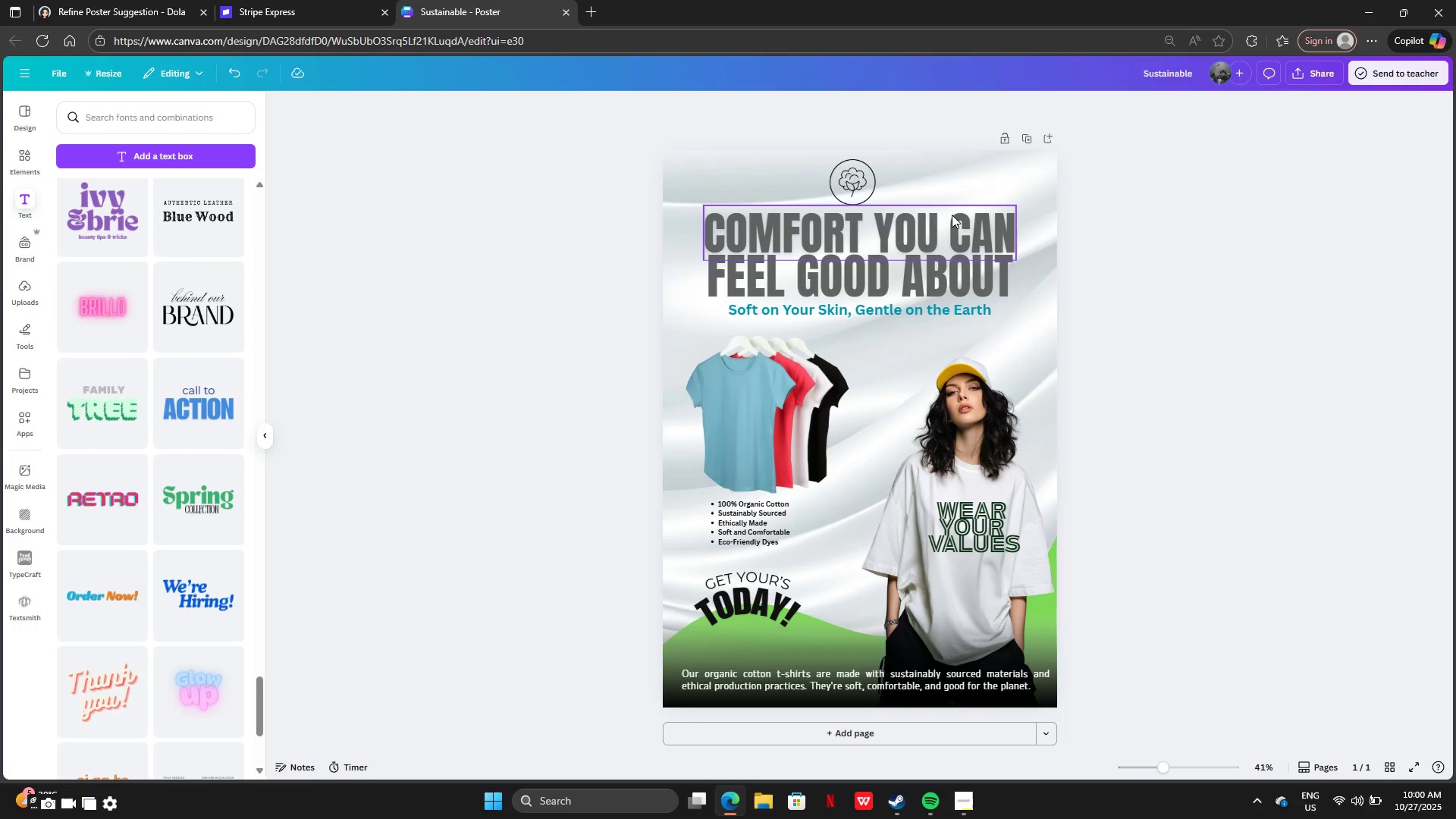 
left_click([946, 228])
 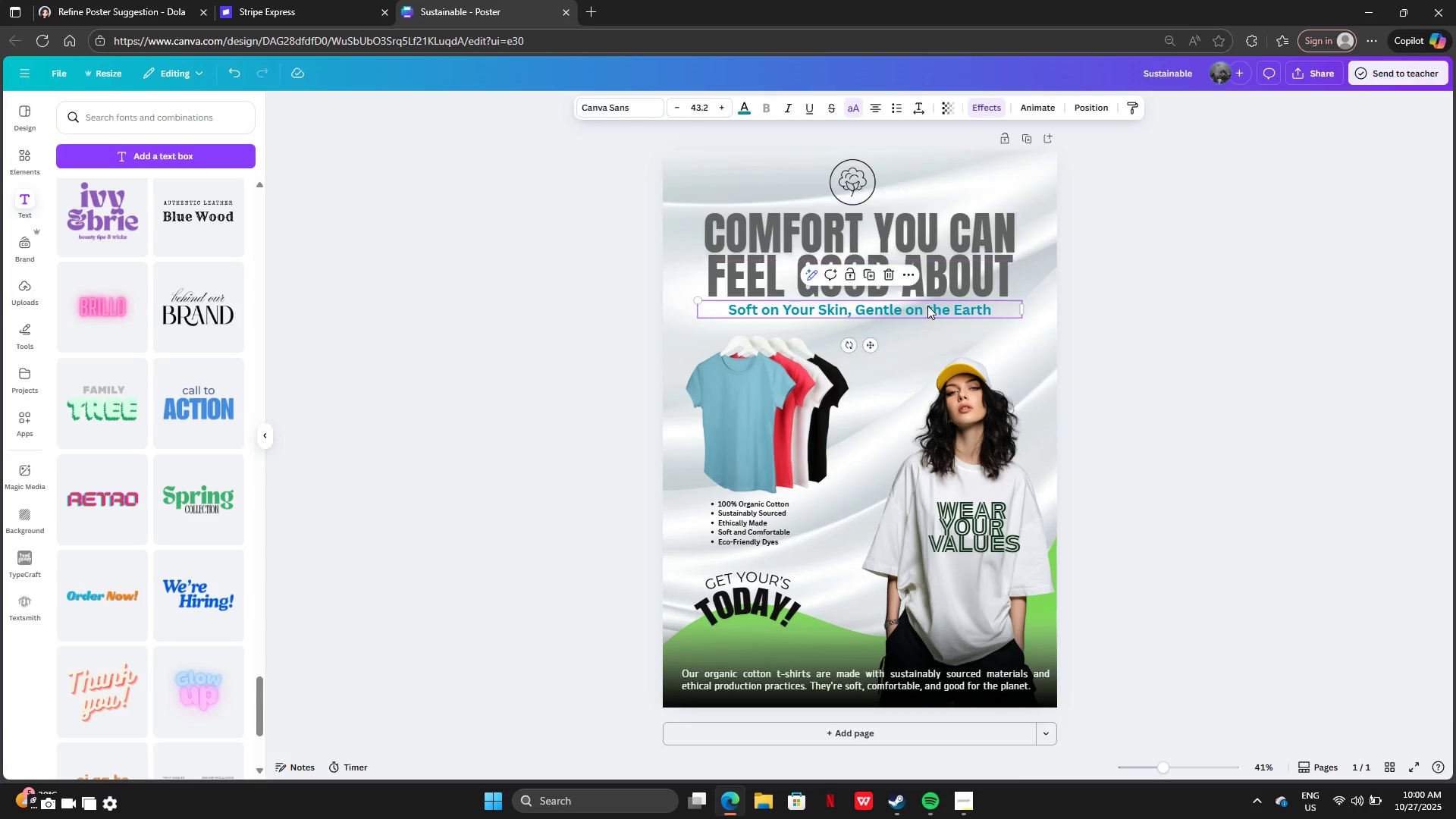 
left_click([927, 306])
 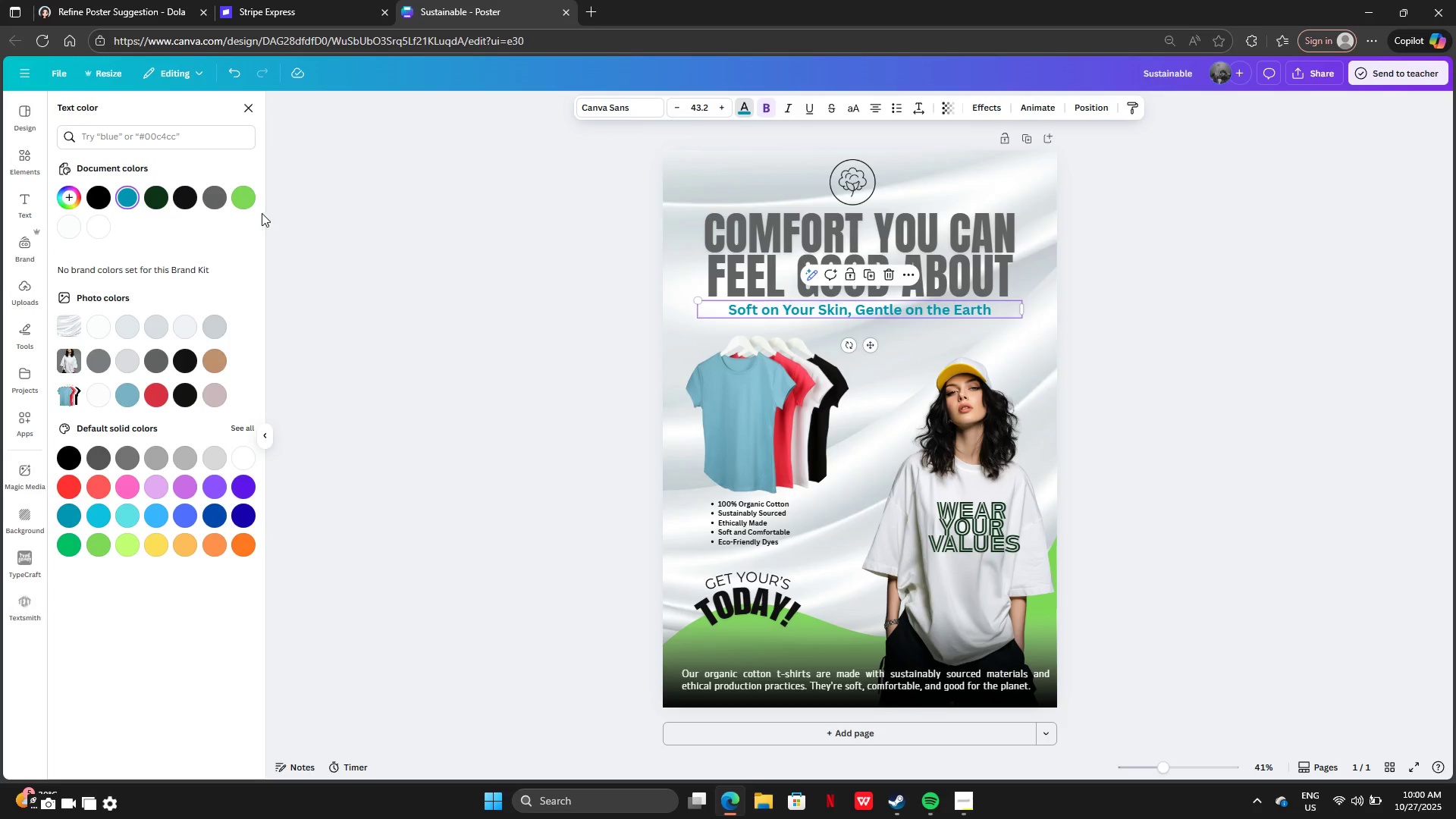 
left_click([243, 200])
 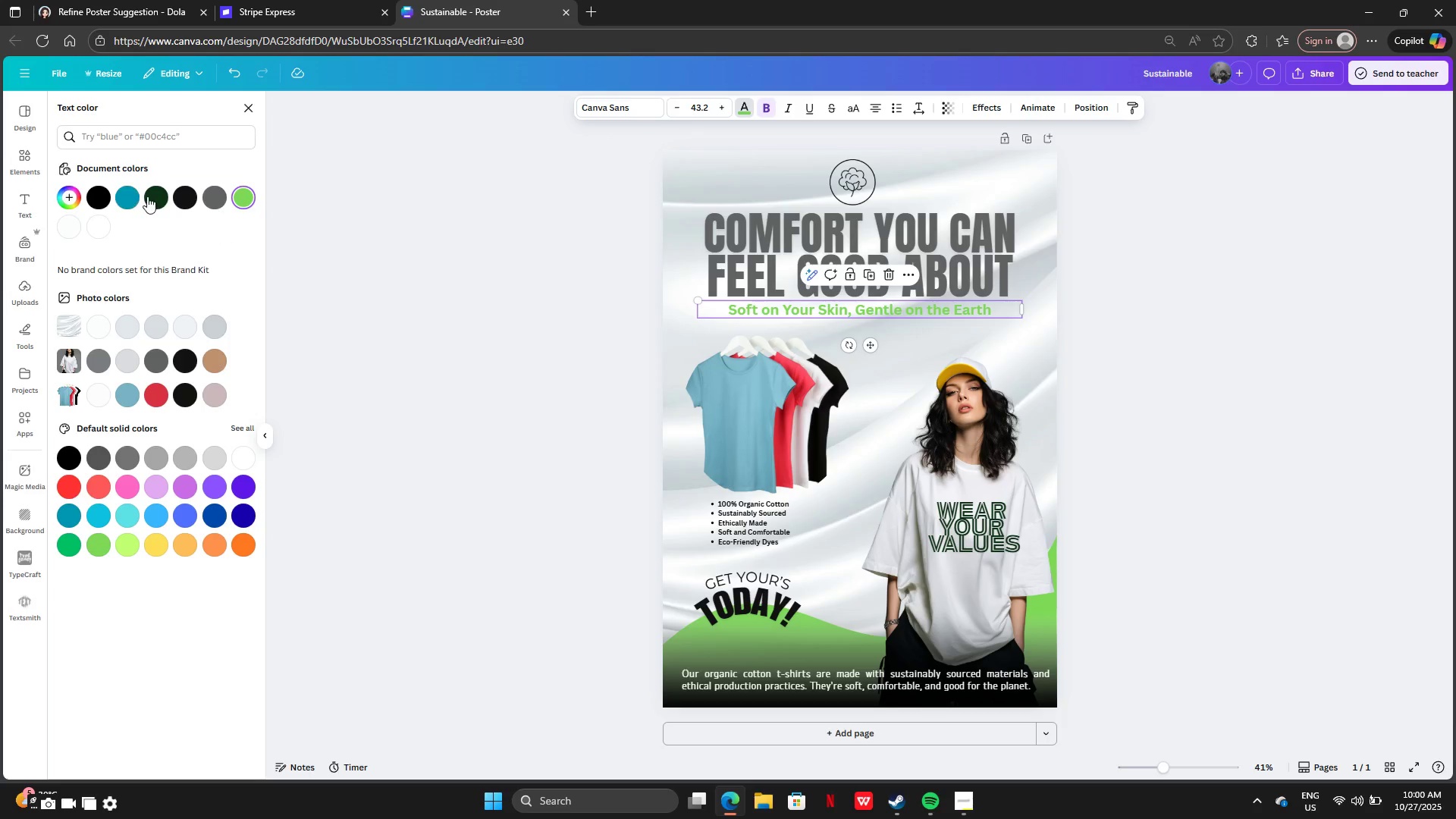 
left_click([147, 197])
 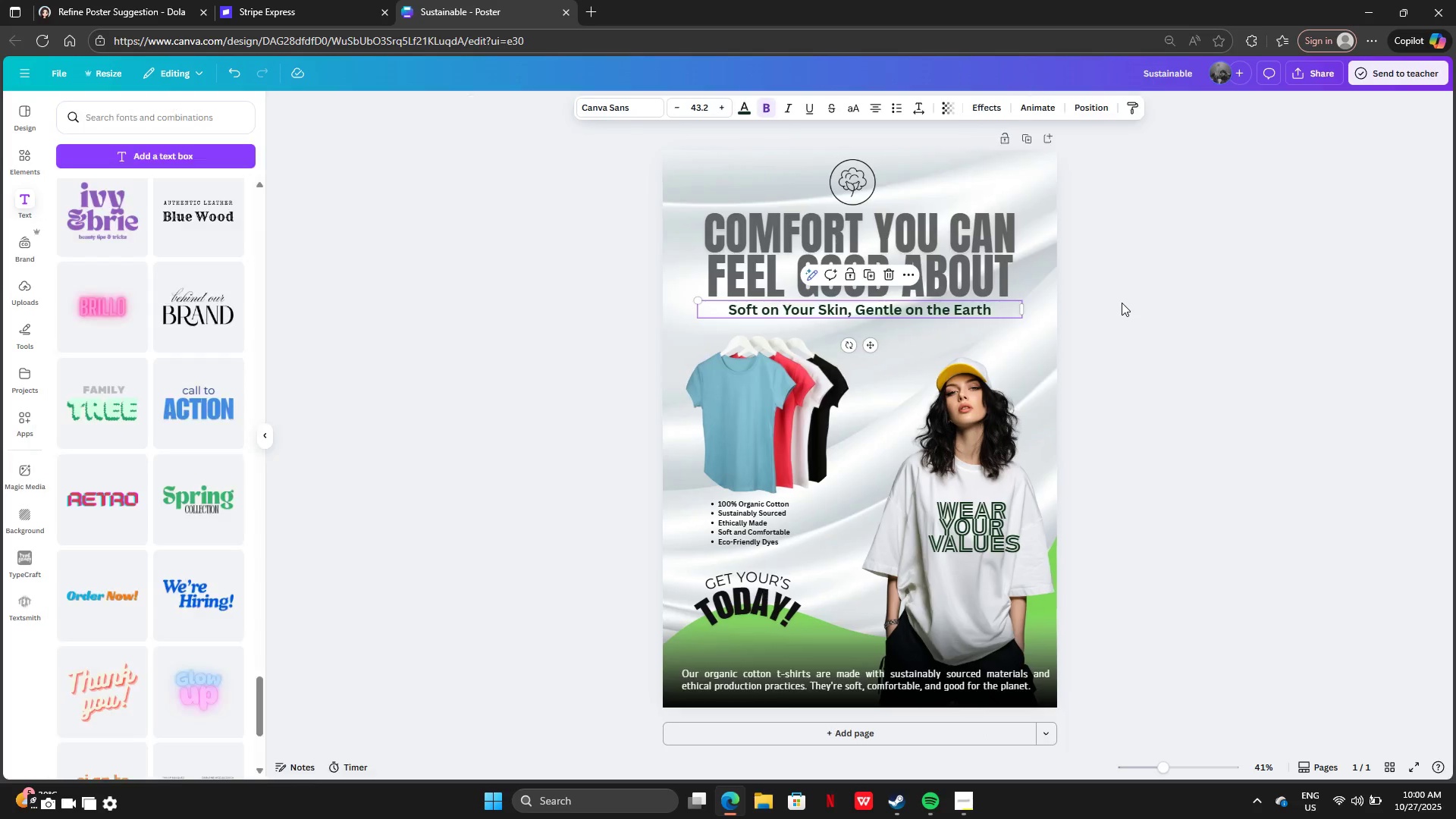 
double_click([1122, 303])
 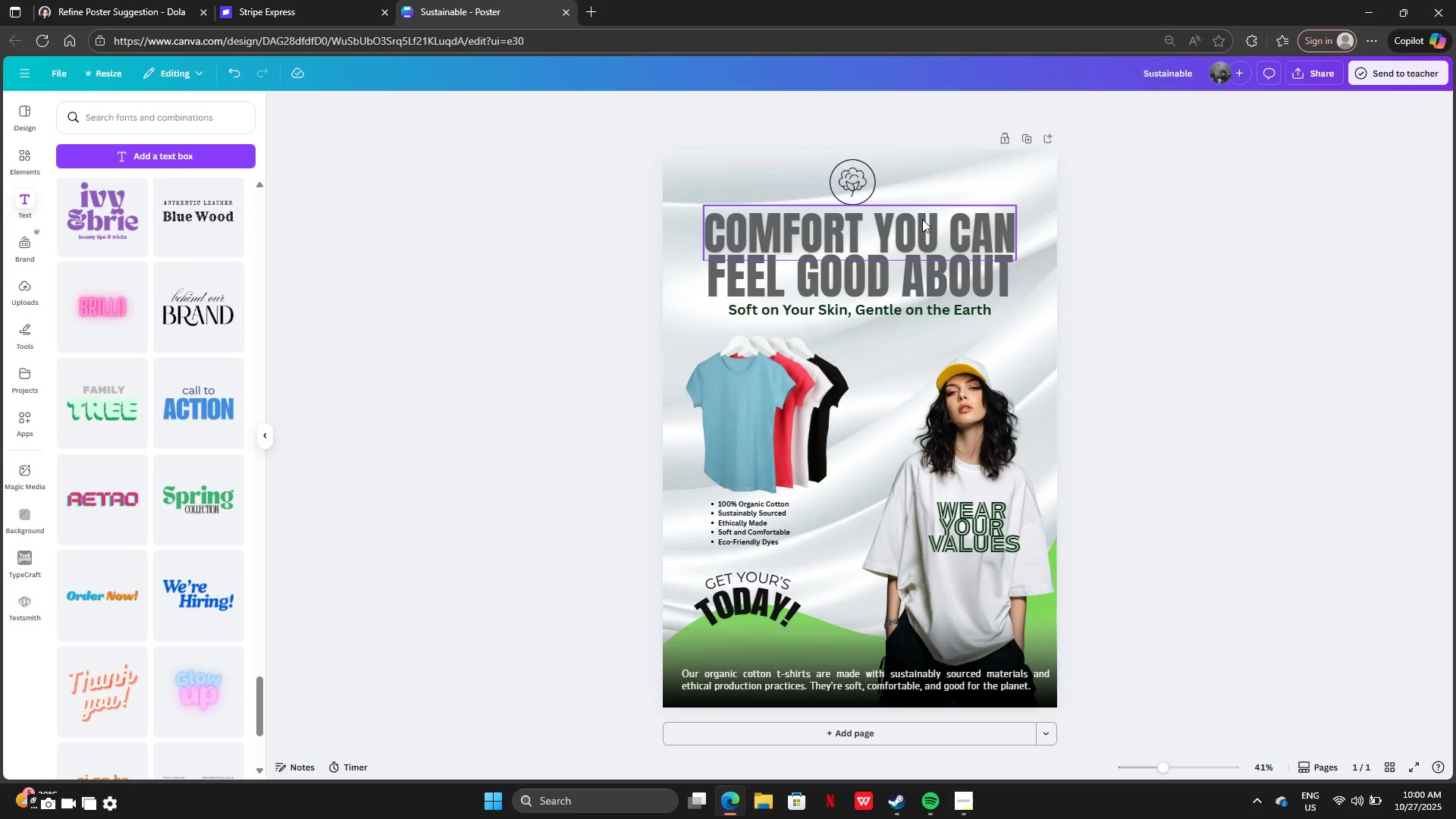 
left_click([922, 219])
 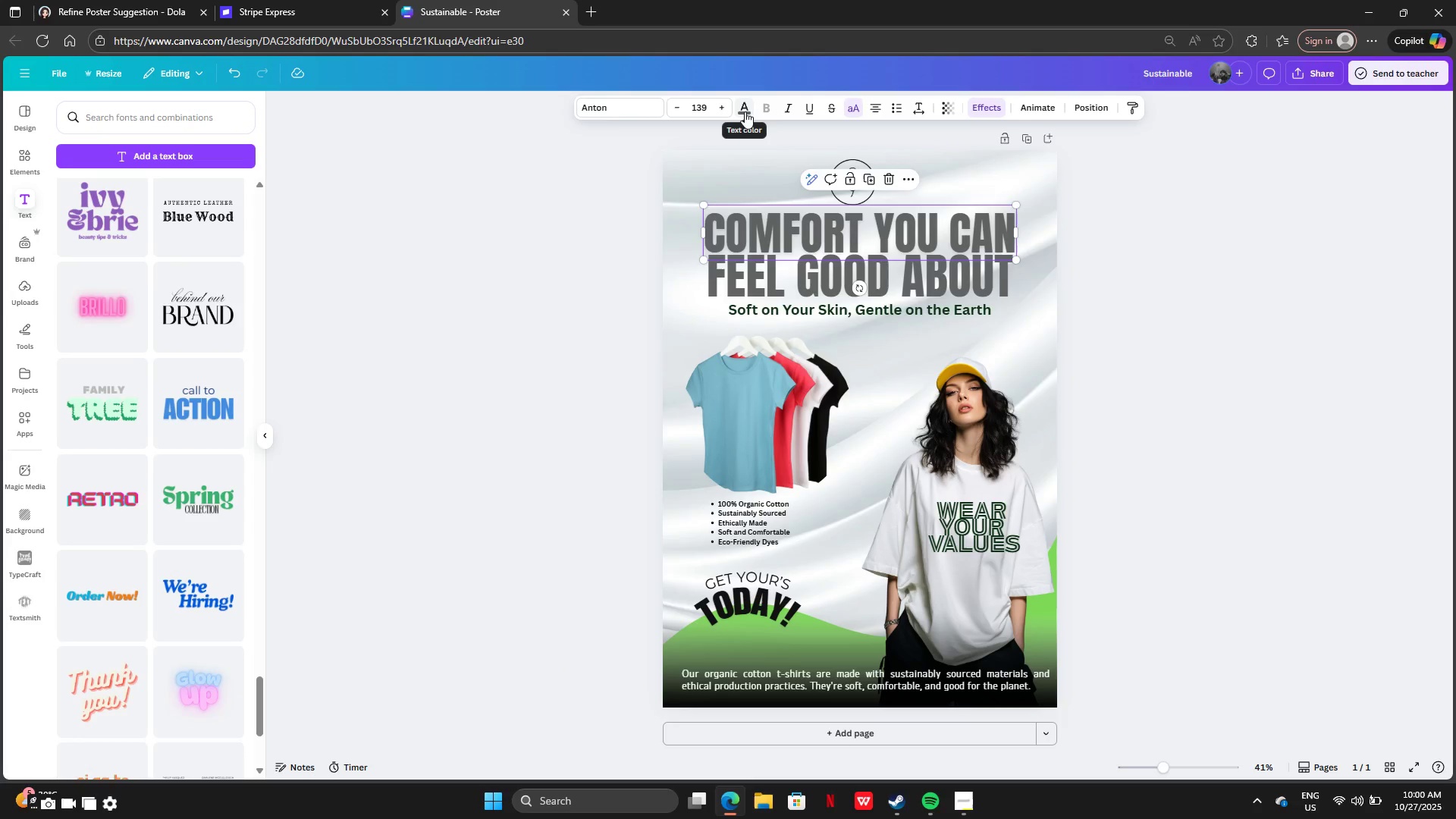 
left_click([745, 111])
 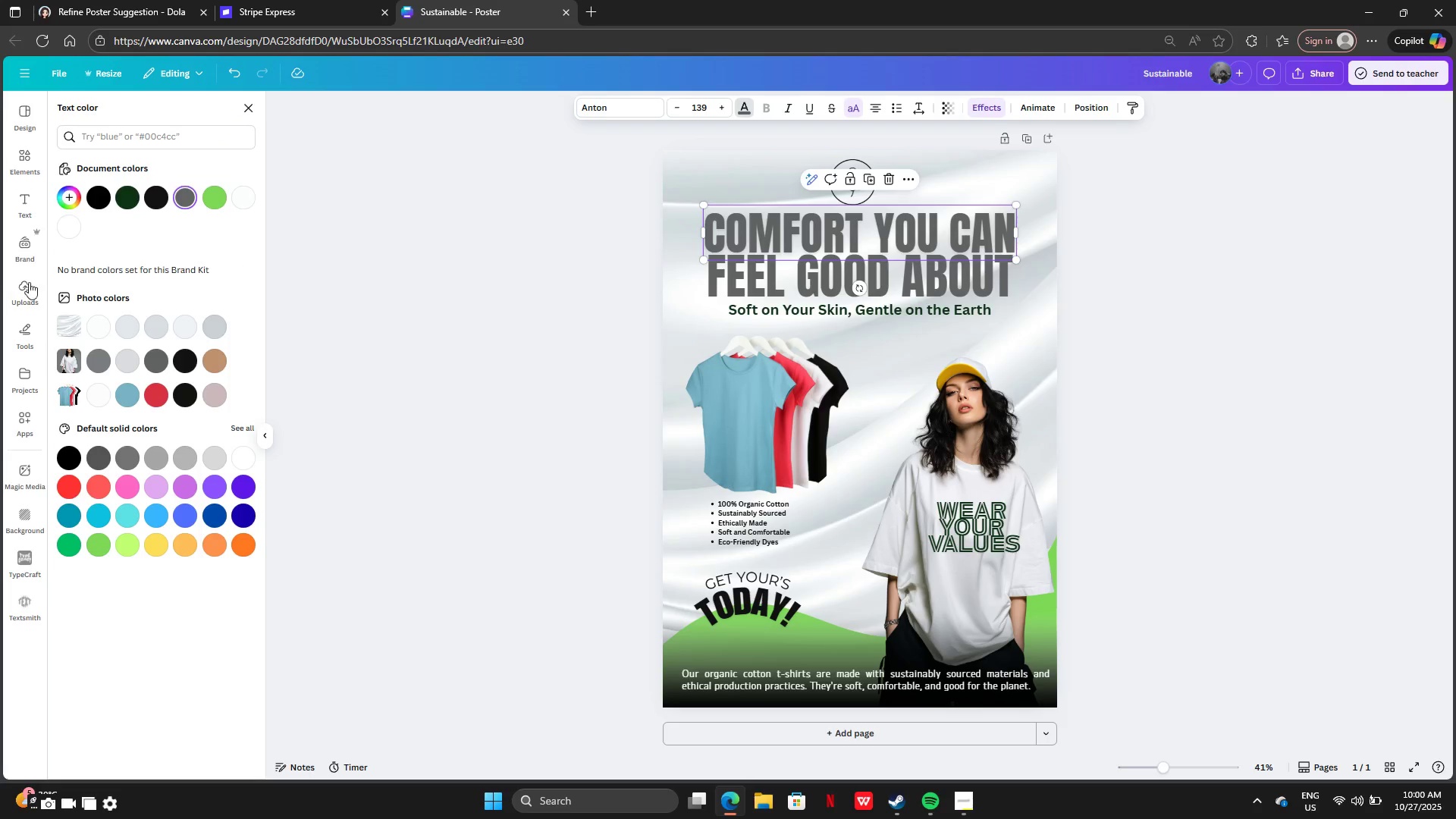 
left_click([23, 237])
 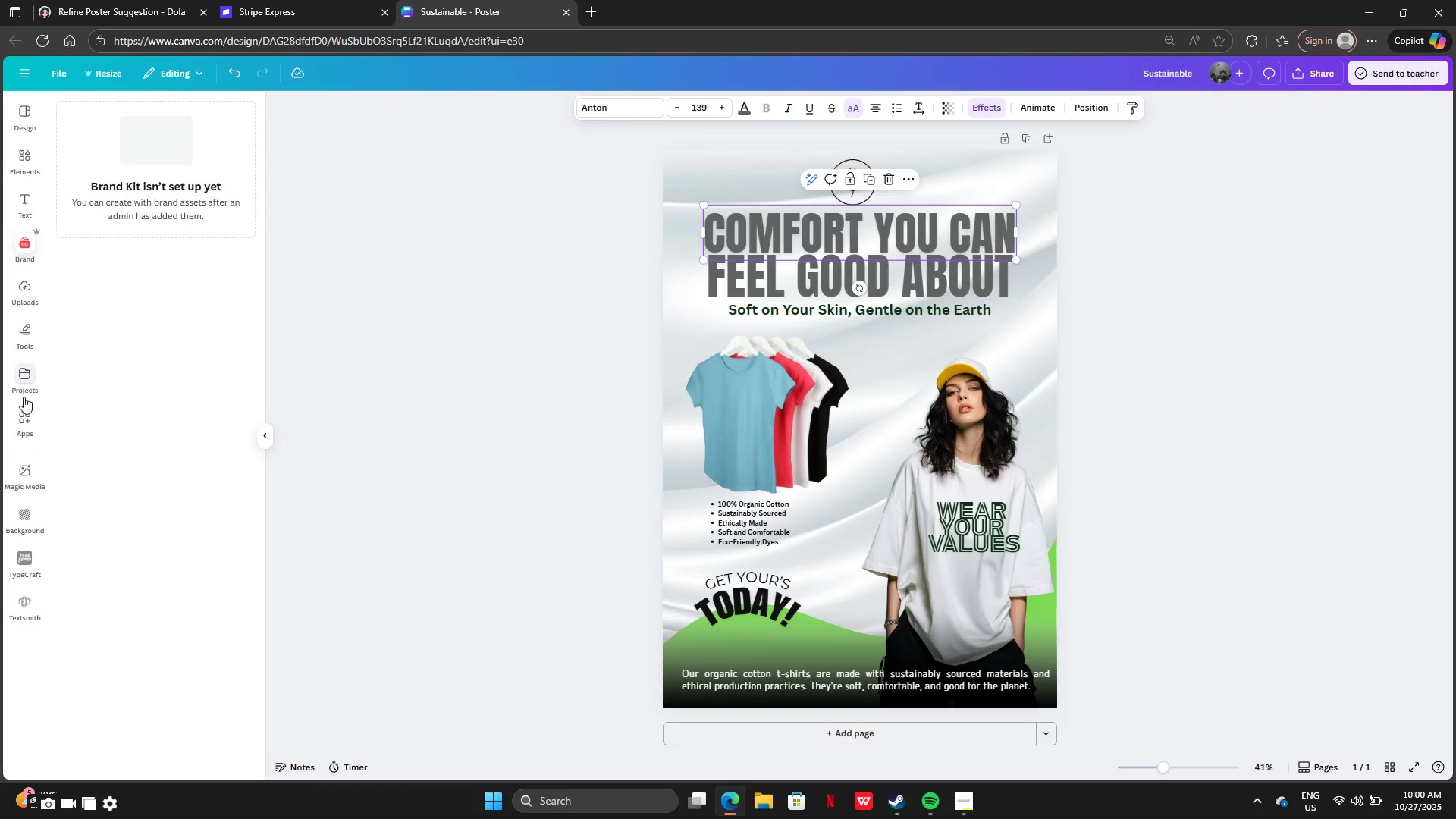 
mouse_move([35, 419])
 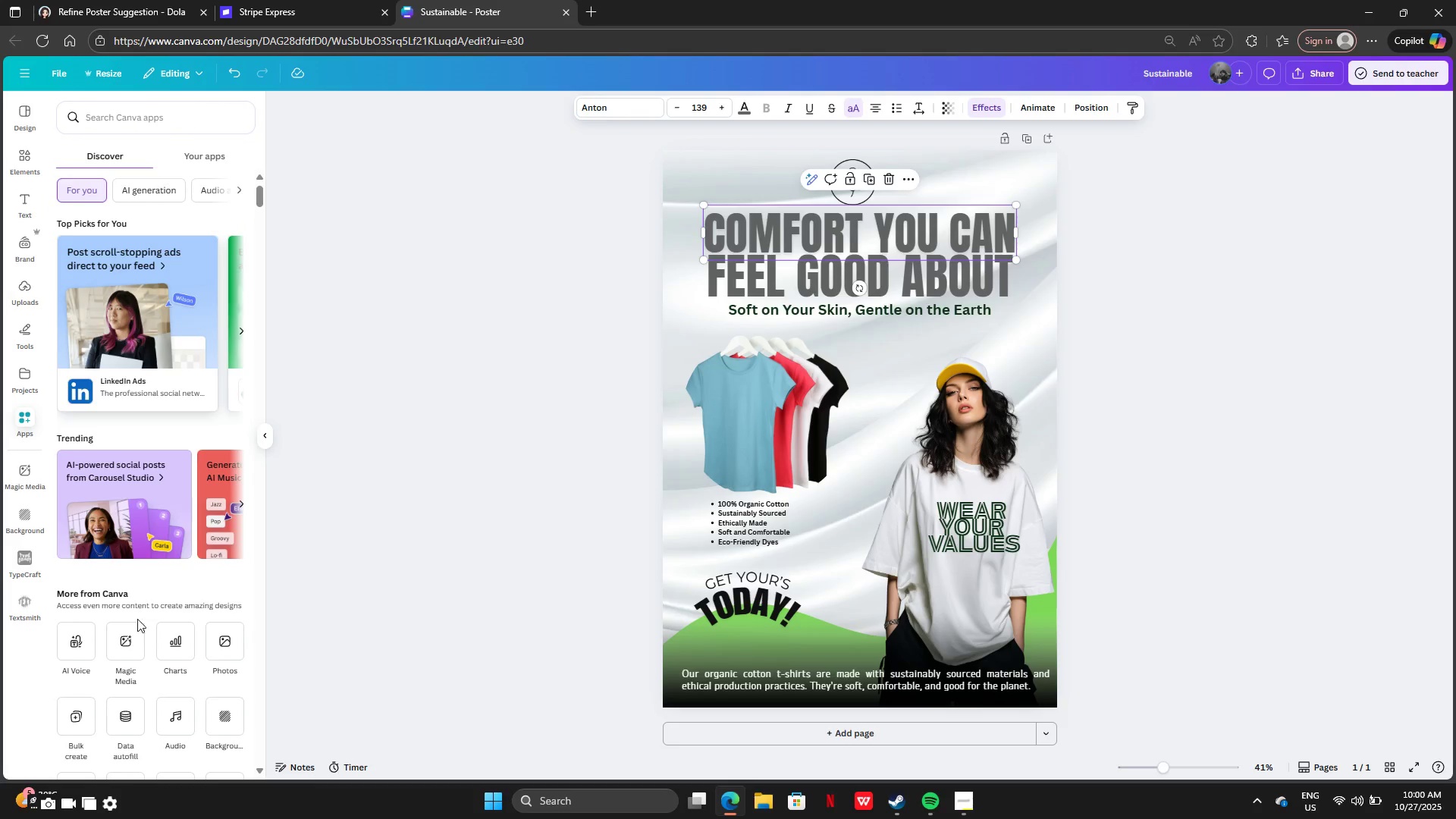 
scroll: coordinate [145, 619], scroll_direction: down, amount: 18.0
 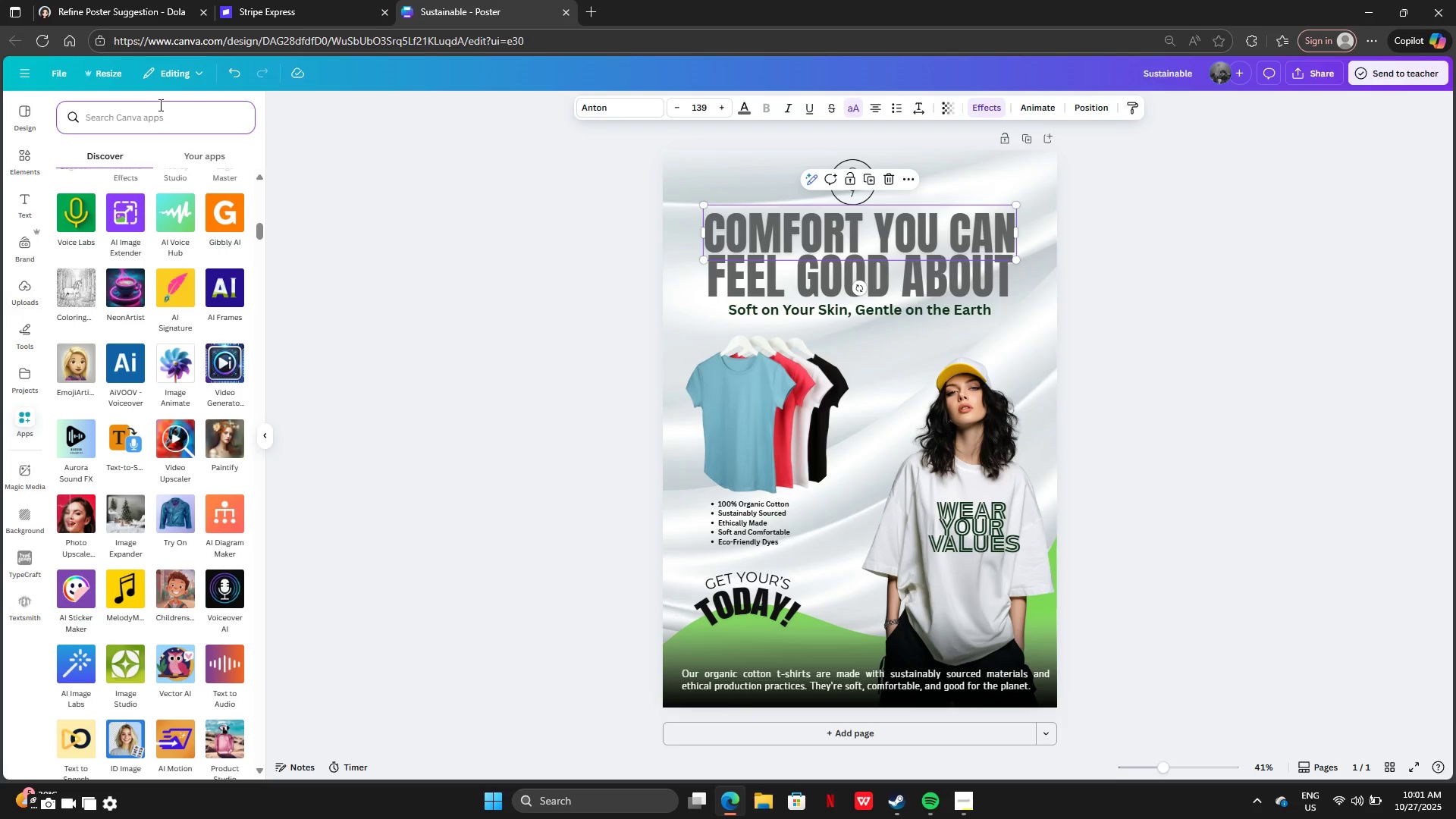 
type(gradi)
 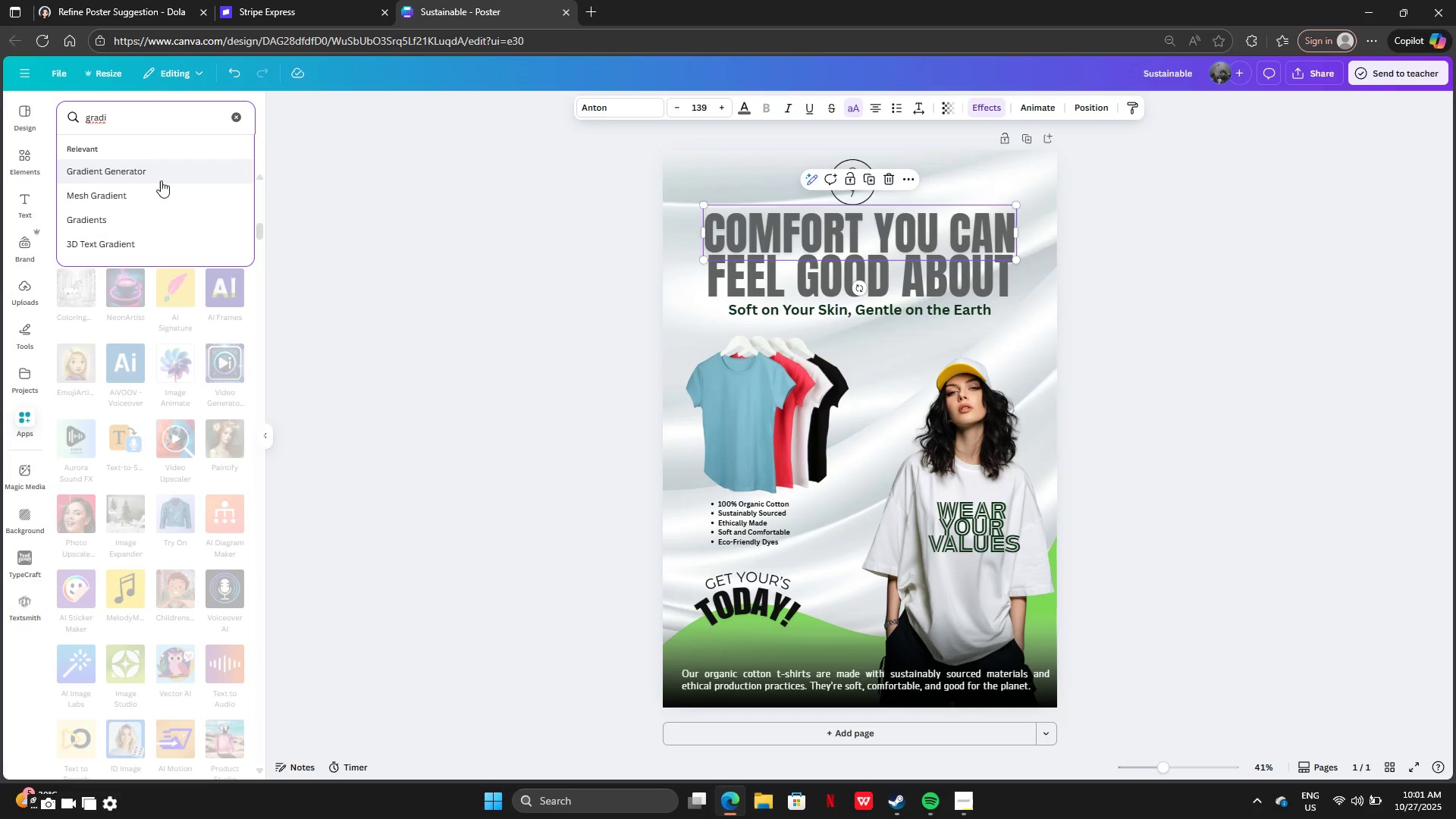 
left_click([152, 215])
 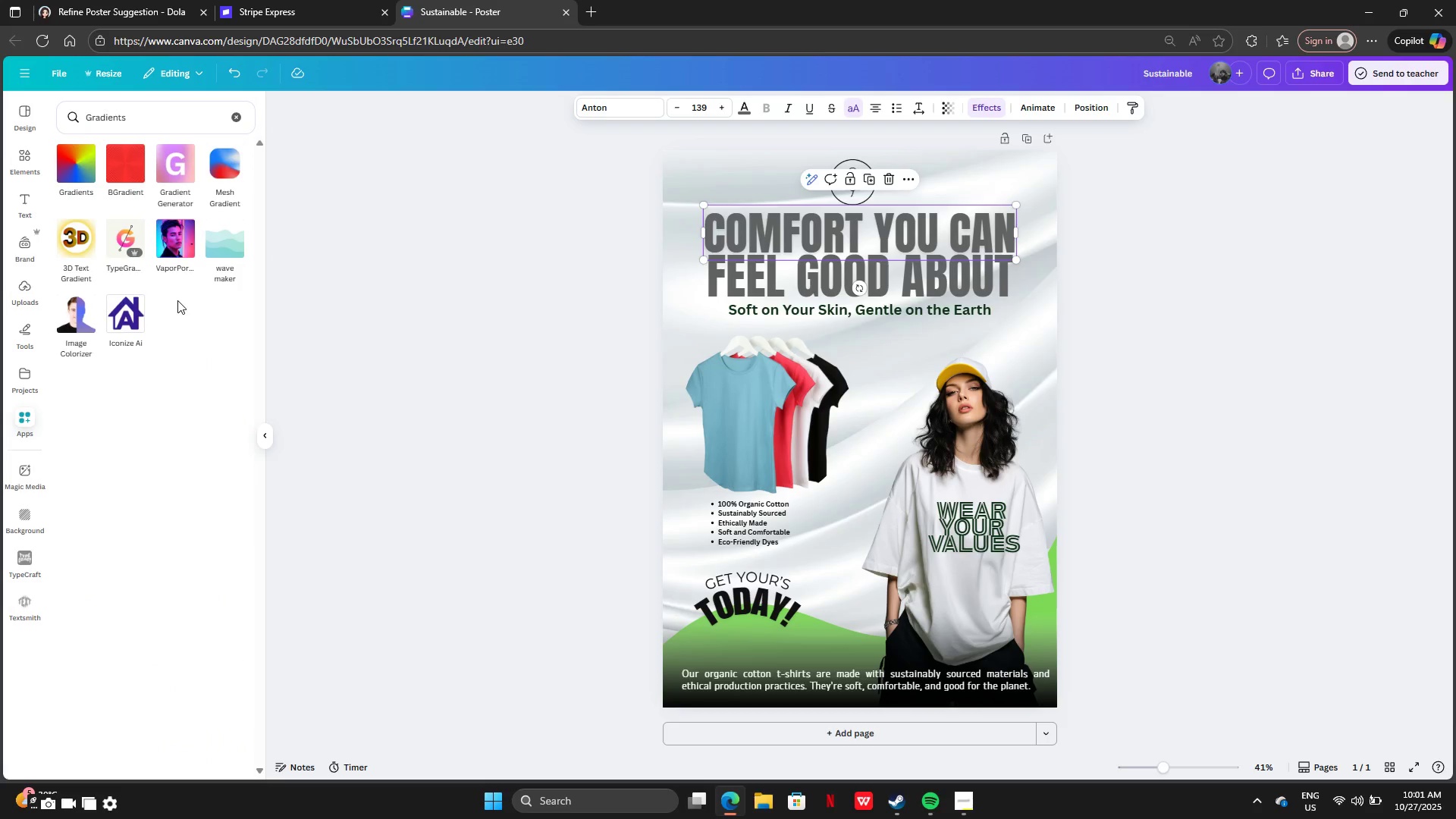 
wait(7.1)
 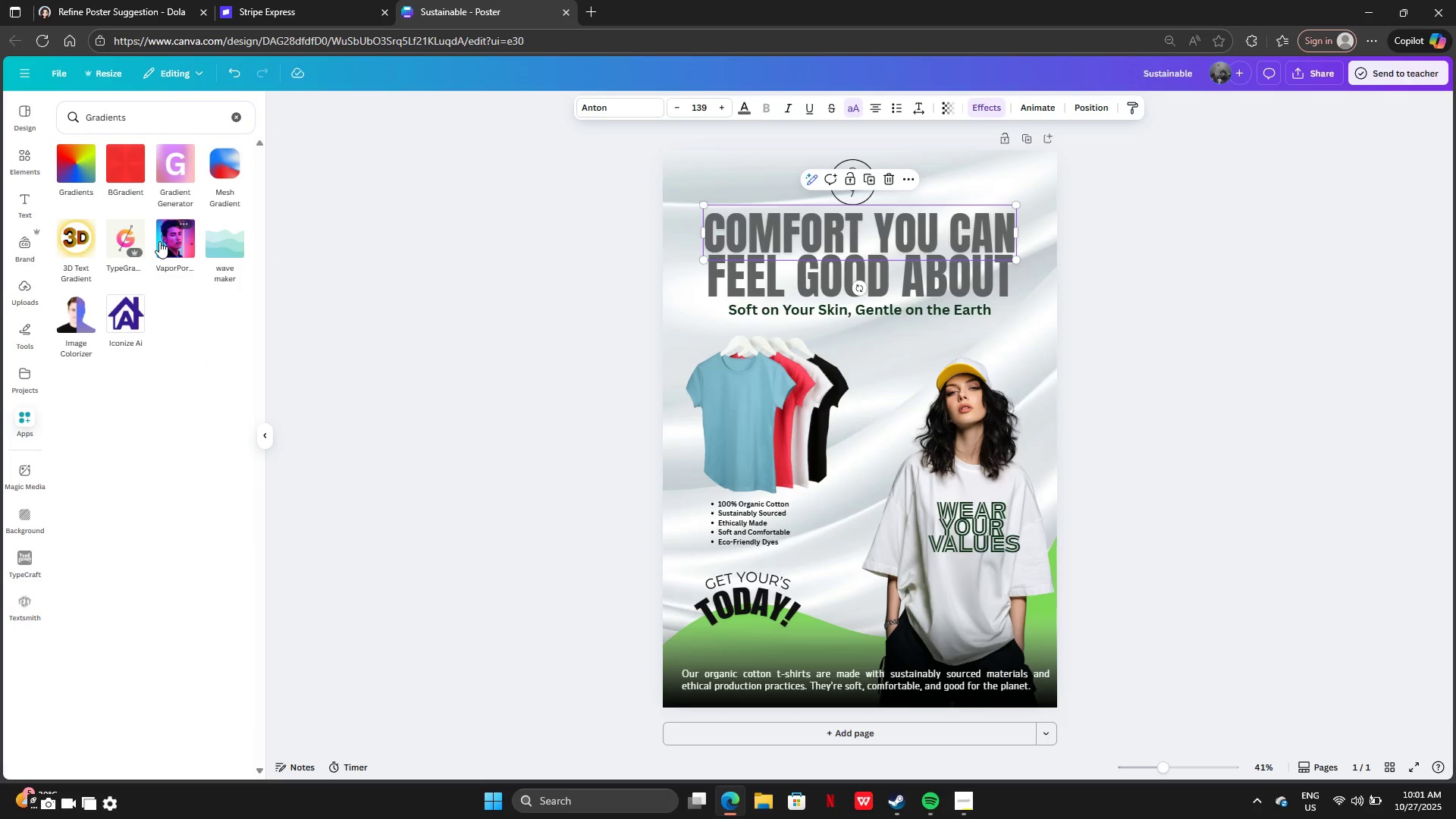 
left_click([74, 153])
 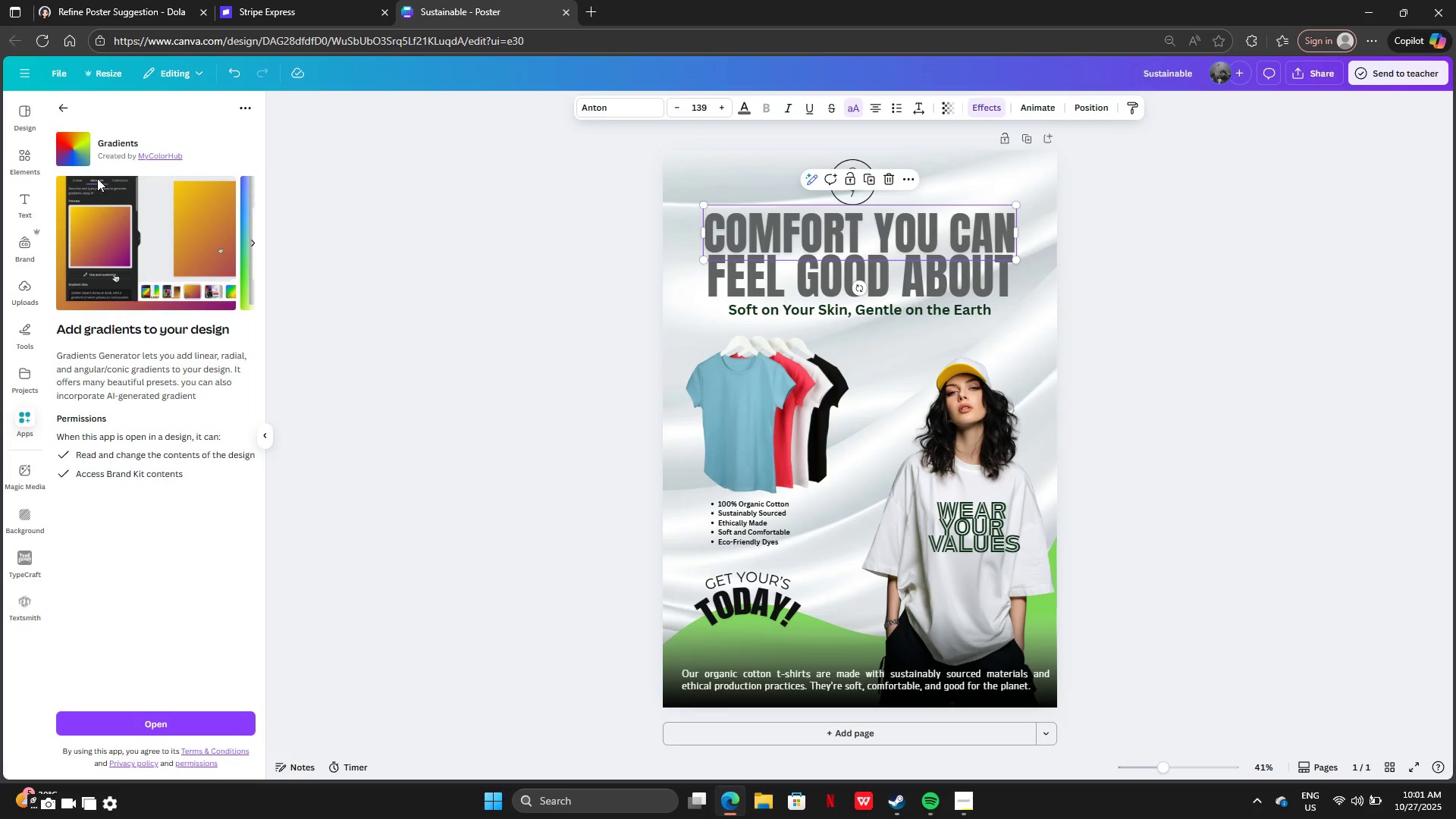 
left_click([69, 105])
 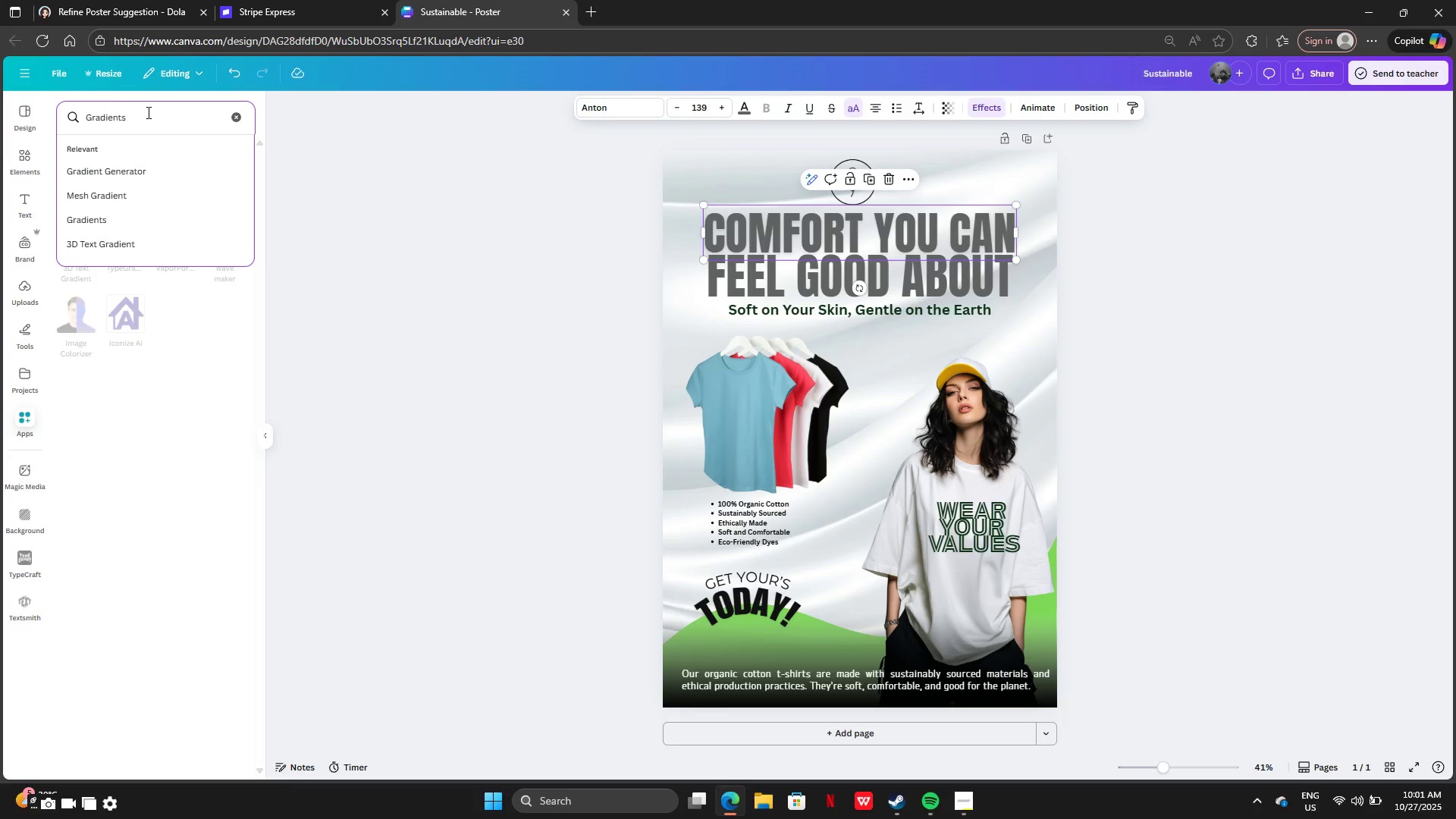 
type( text)
 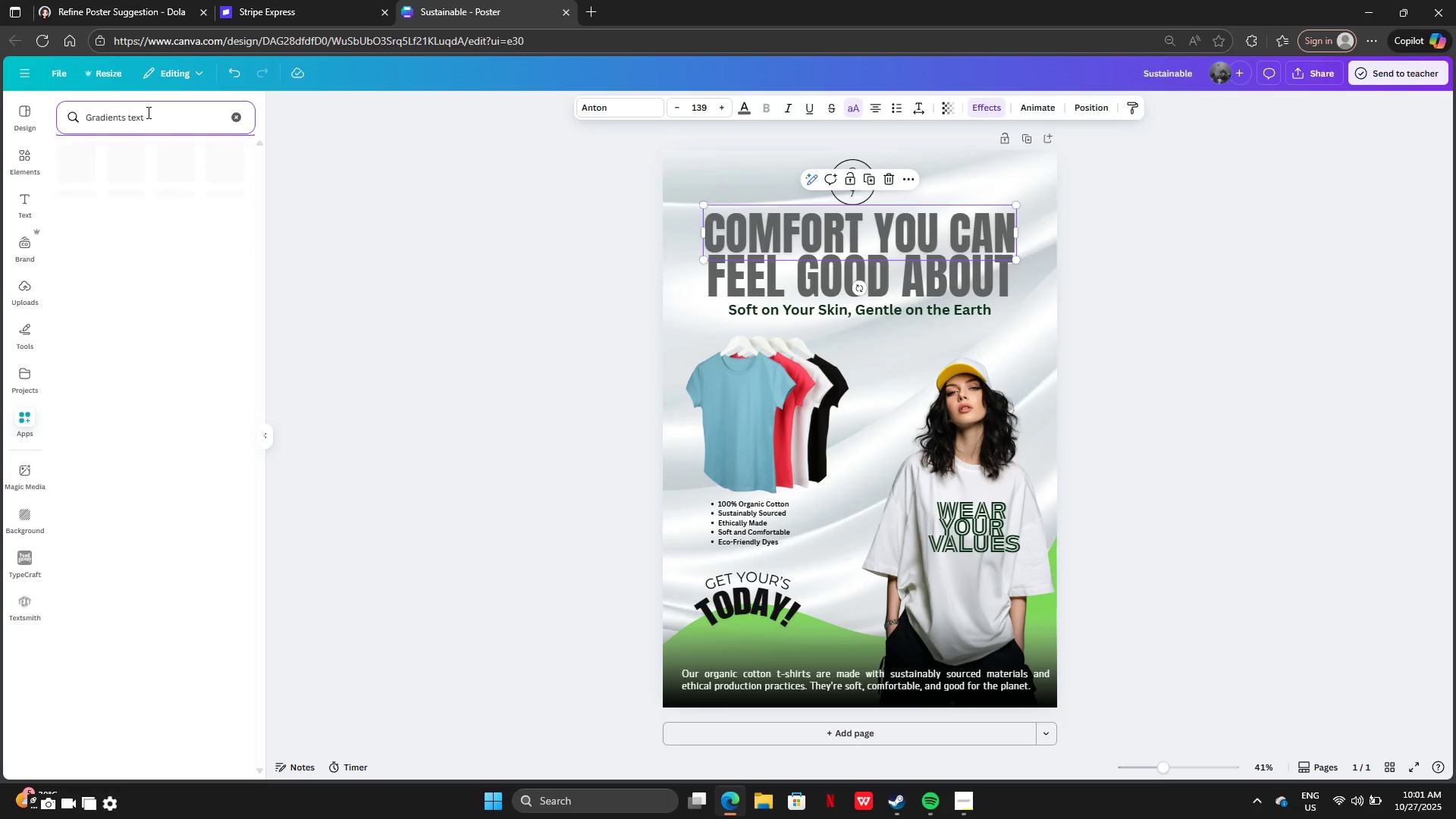 
key(Enter)
 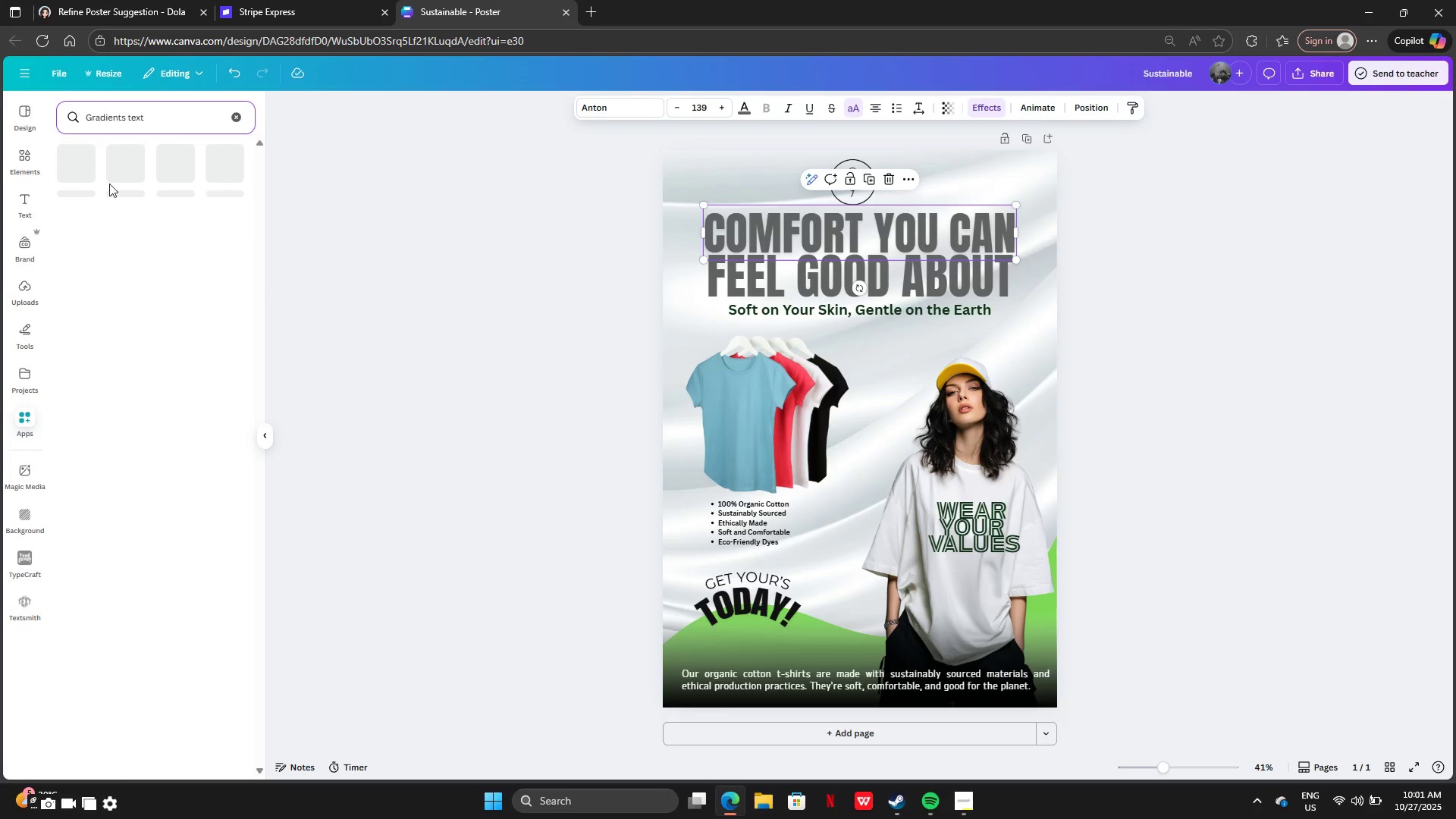 
mouse_move([99, 312])
 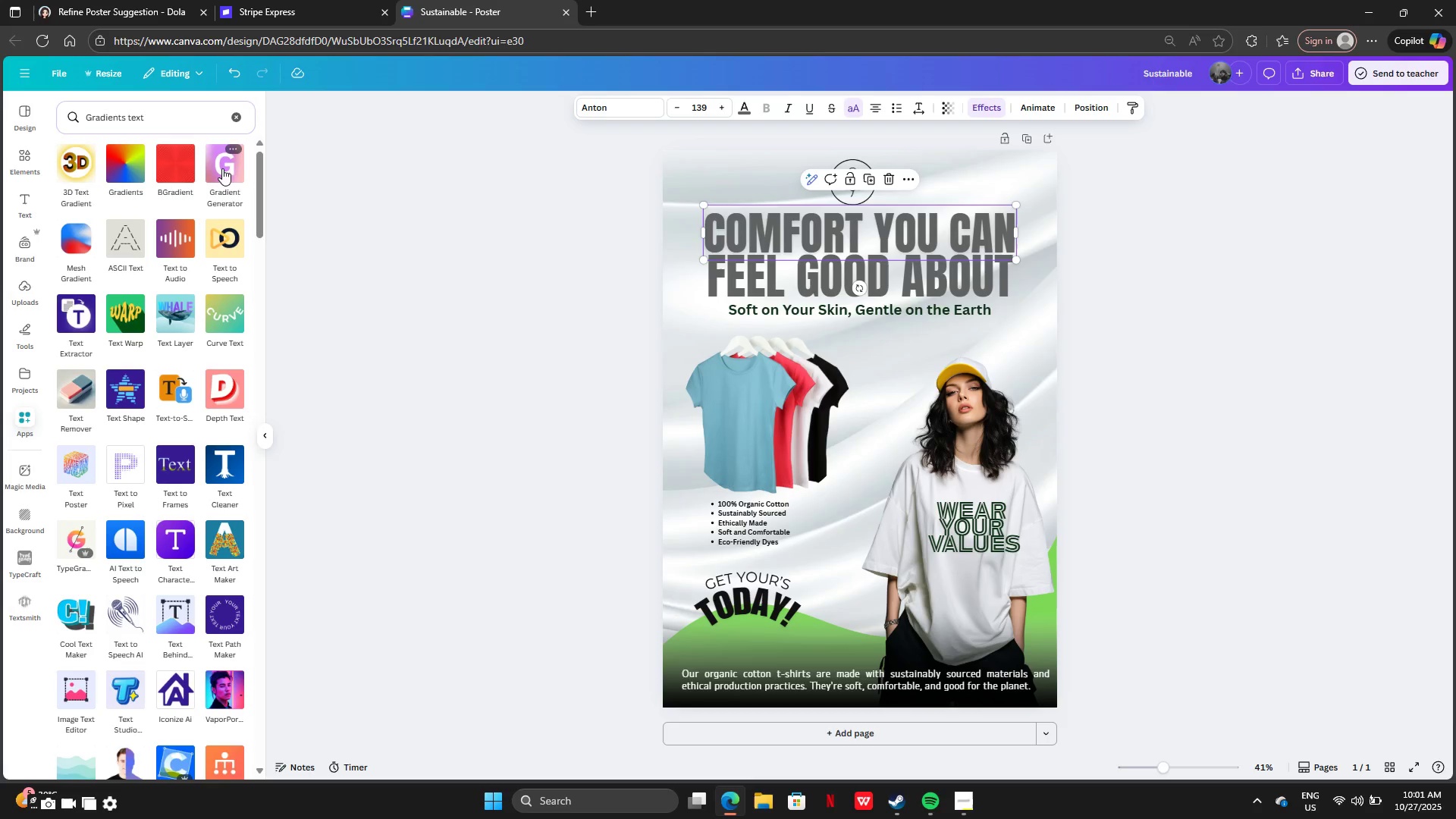 
left_click([222, 168])
 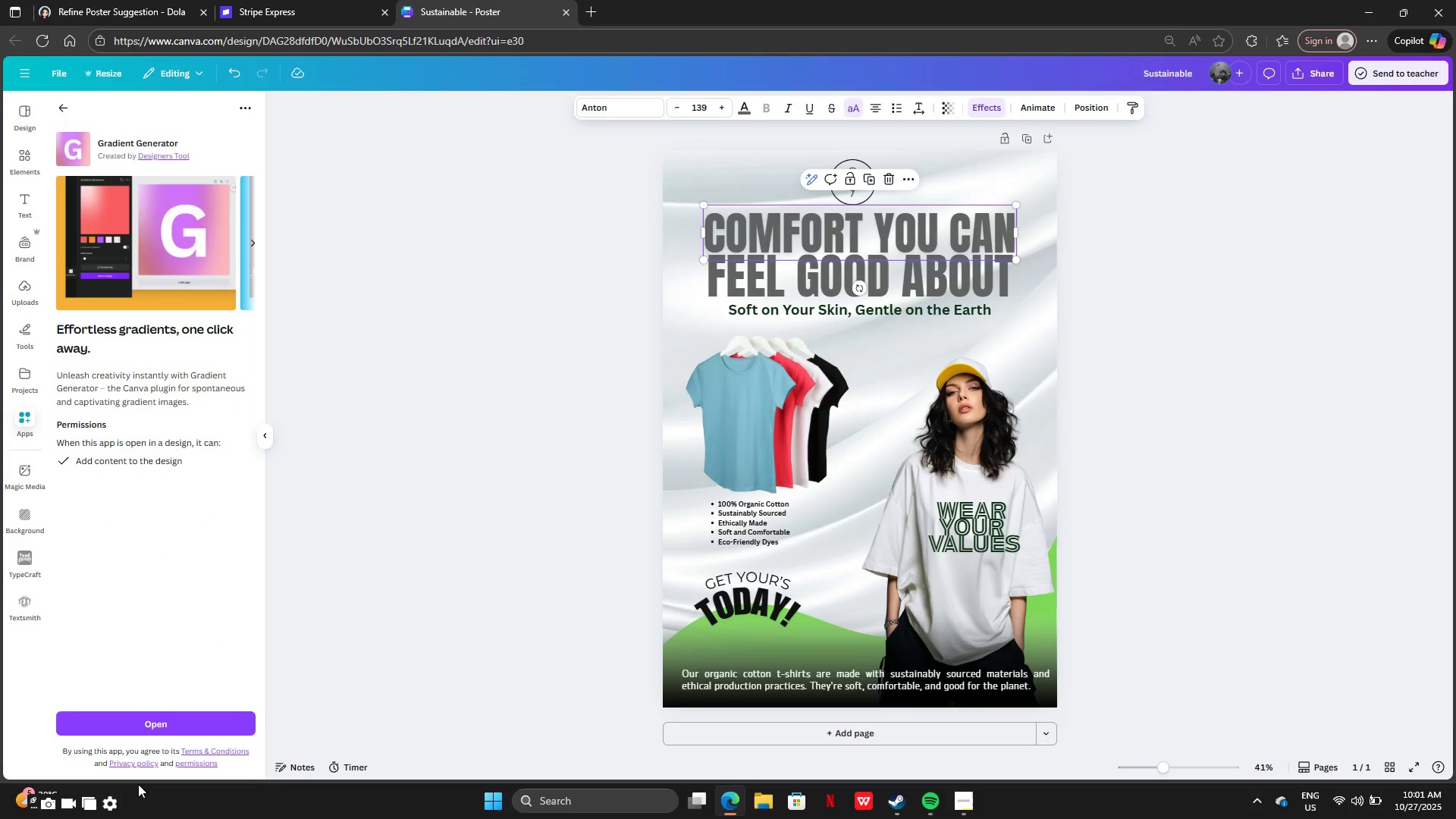 
left_click([147, 724])
 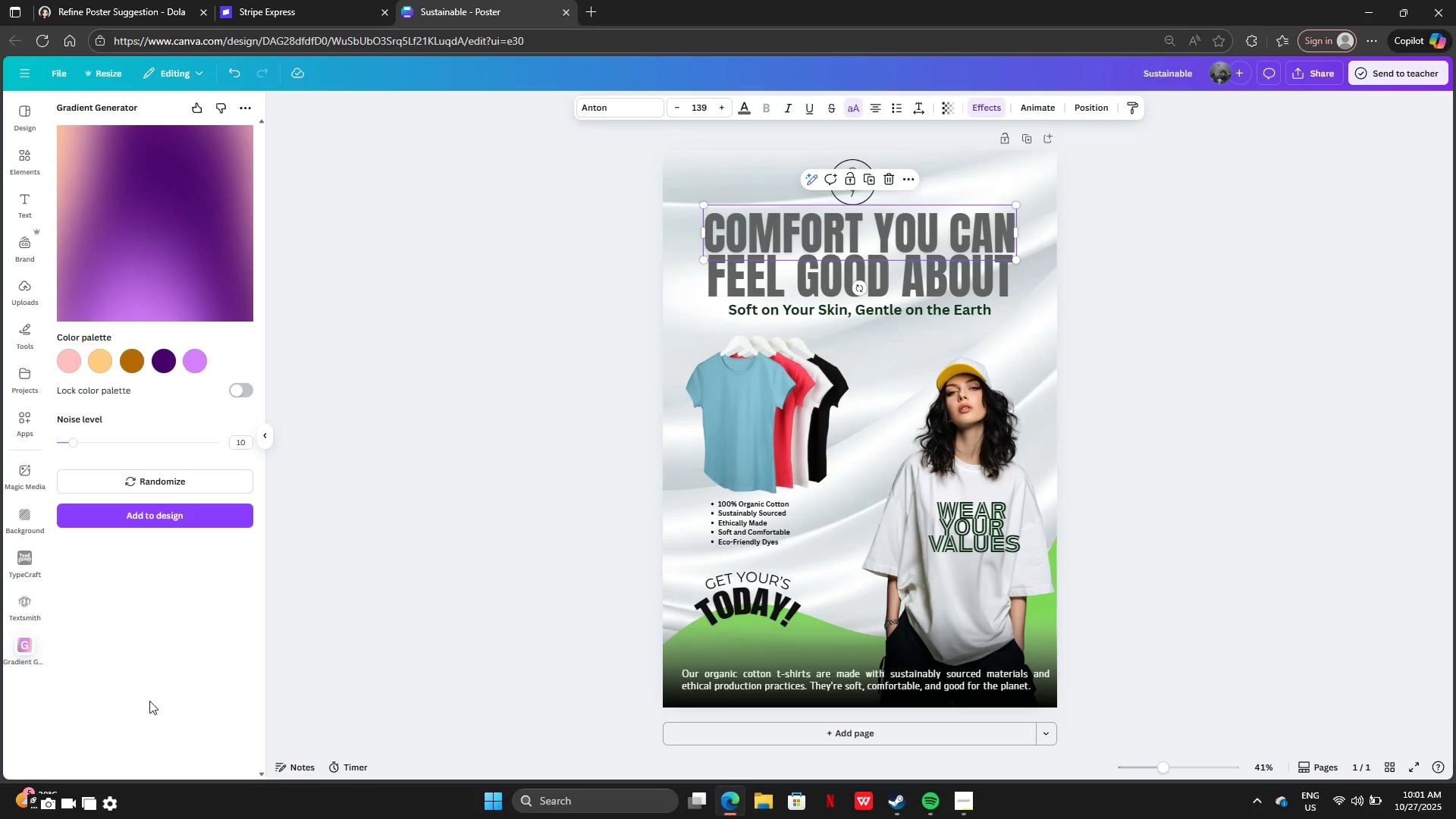 
left_click([200, 199])
 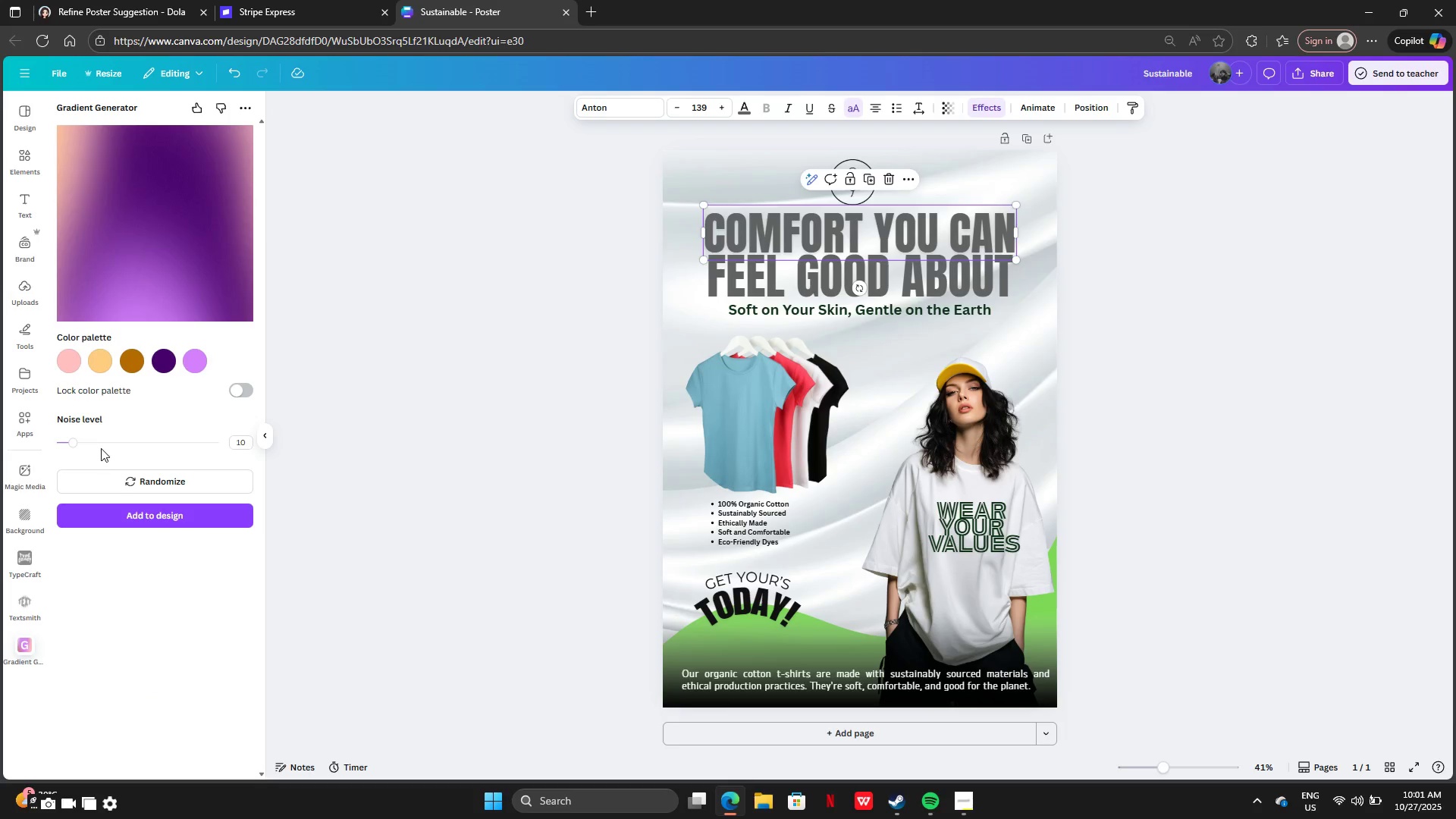 
left_click_drag(start_coordinate=[100, 447], to_coordinate=[118, 447])
 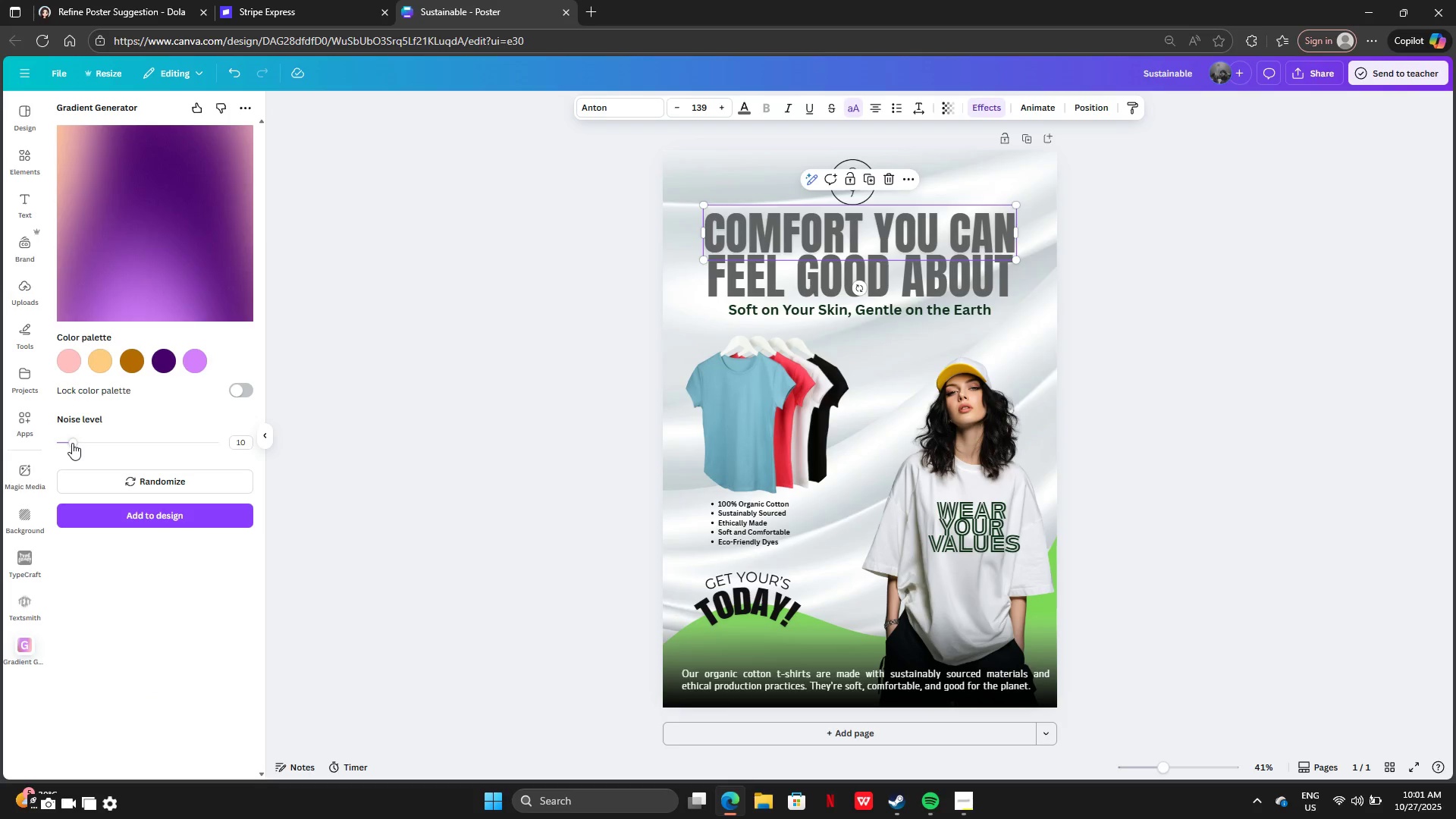 
left_click_drag(start_coordinate=[72, 443], to_coordinate=[79, 447])
 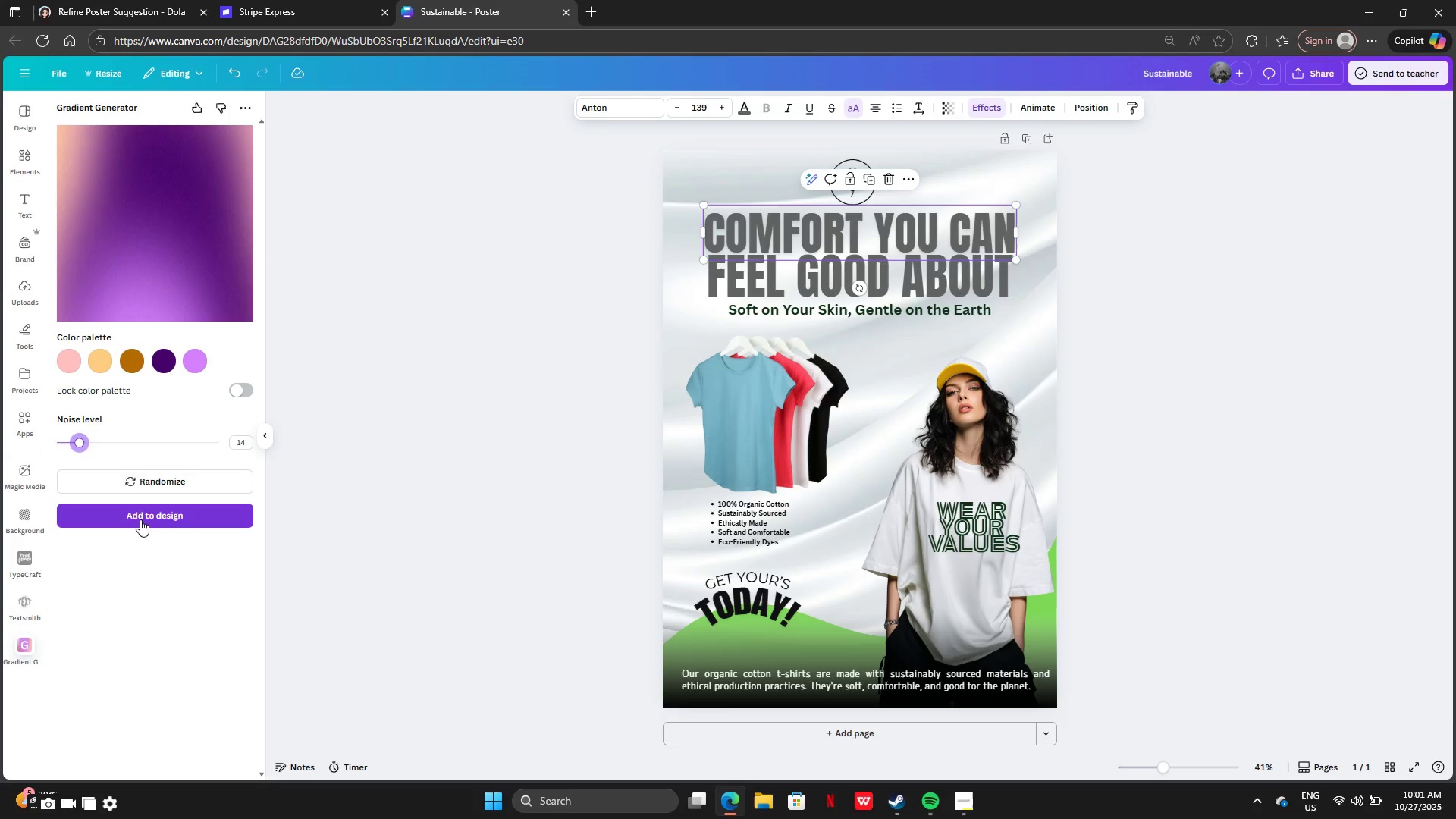 
left_click([140, 519])
 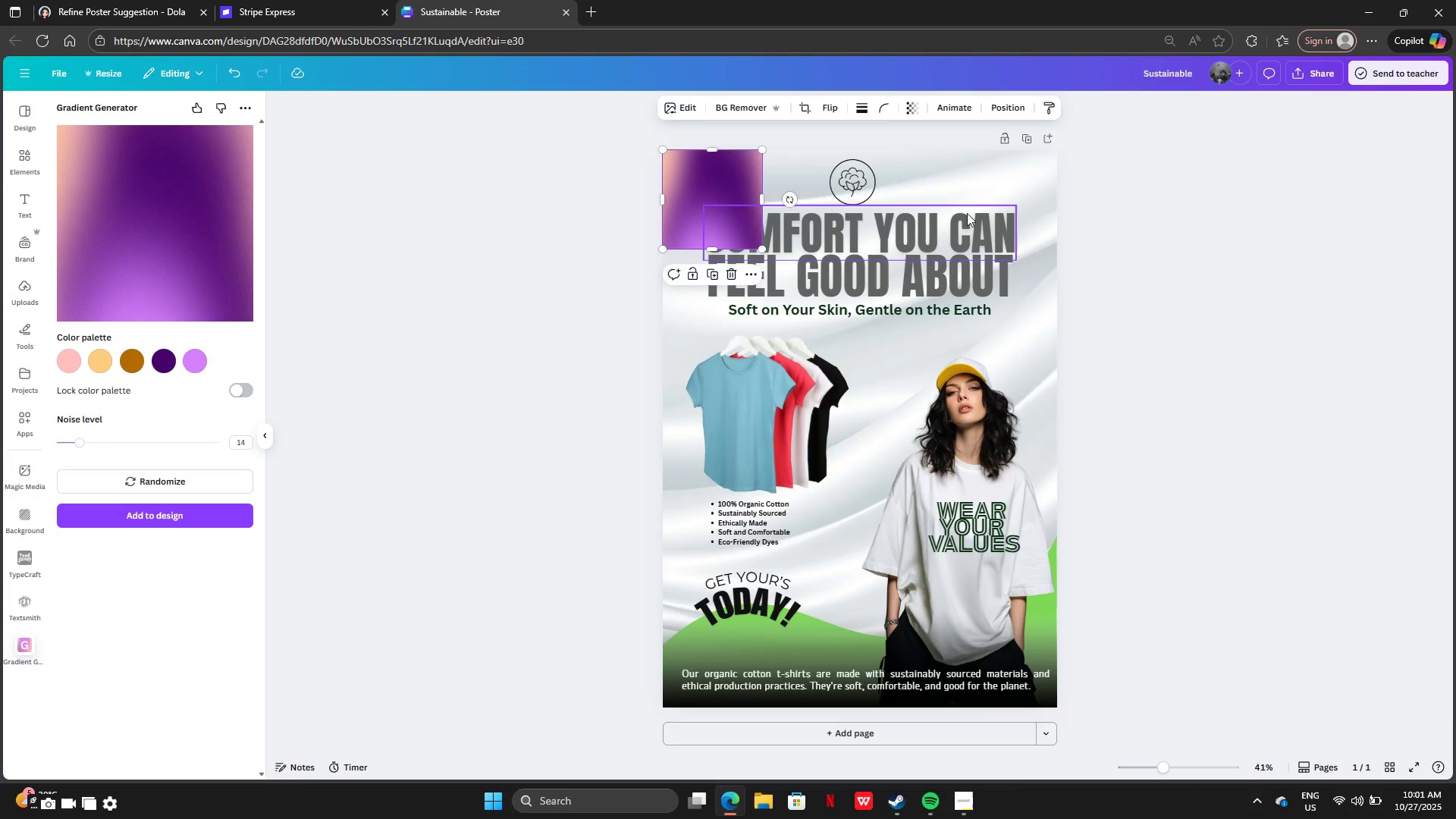 
left_click_drag(start_coordinate=[720, 215], to_coordinate=[907, 472])
 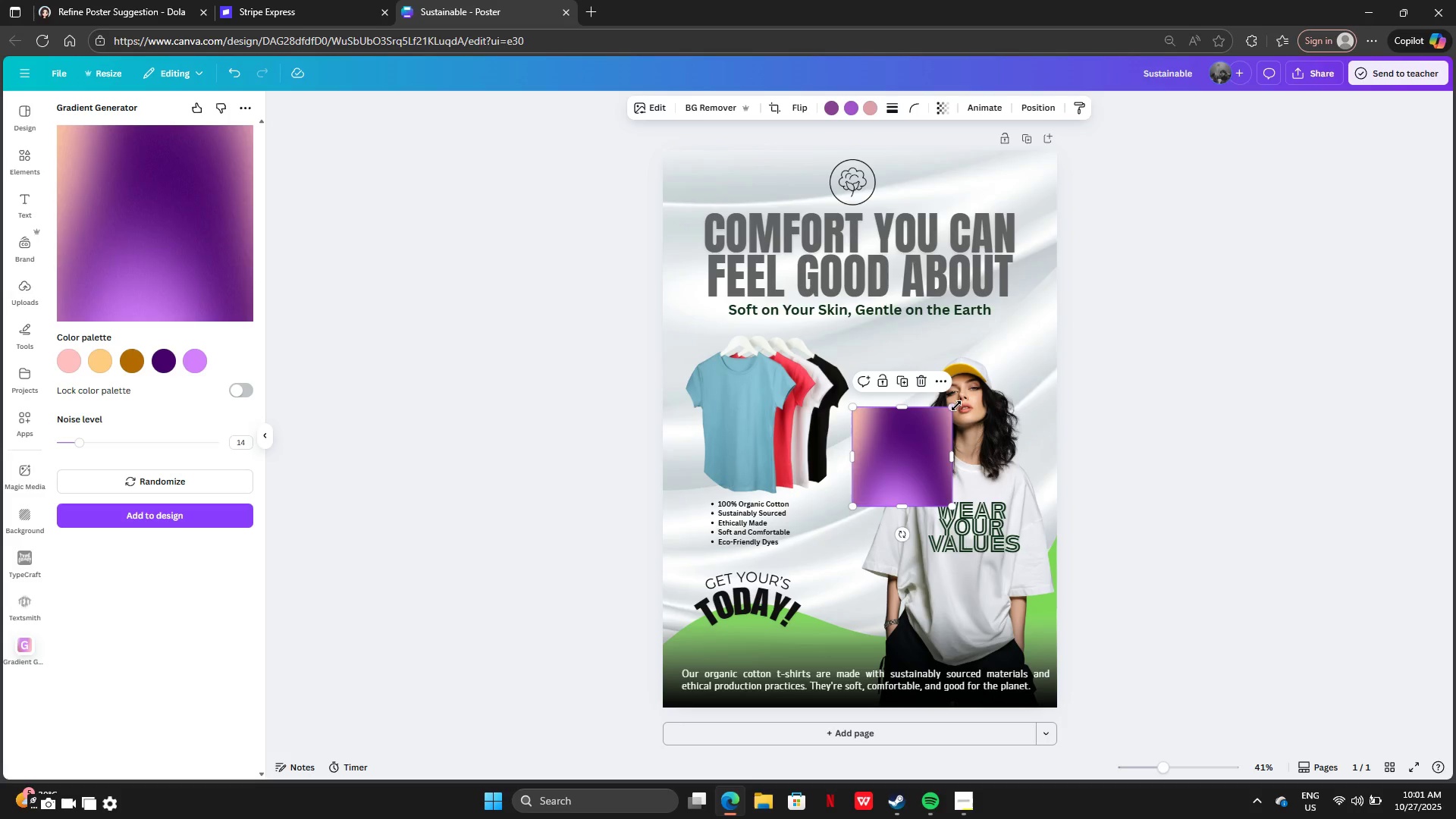 
left_click_drag(start_coordinate=[956, 406], to_coordinate=[1313, 298])
 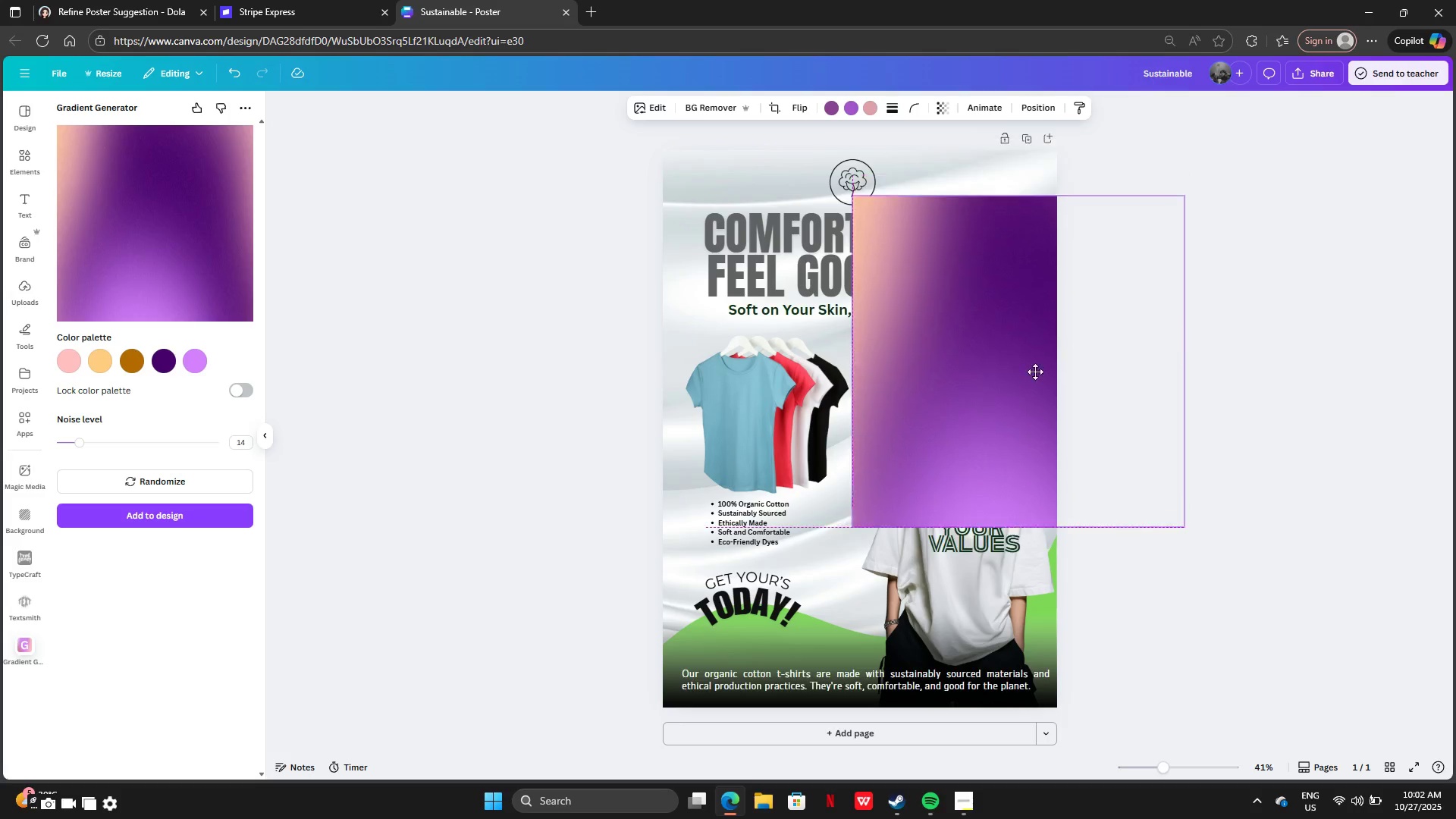 
left_click_drag(start_coordinate=[1035, 315], to_coordinate=[1020, 466])
 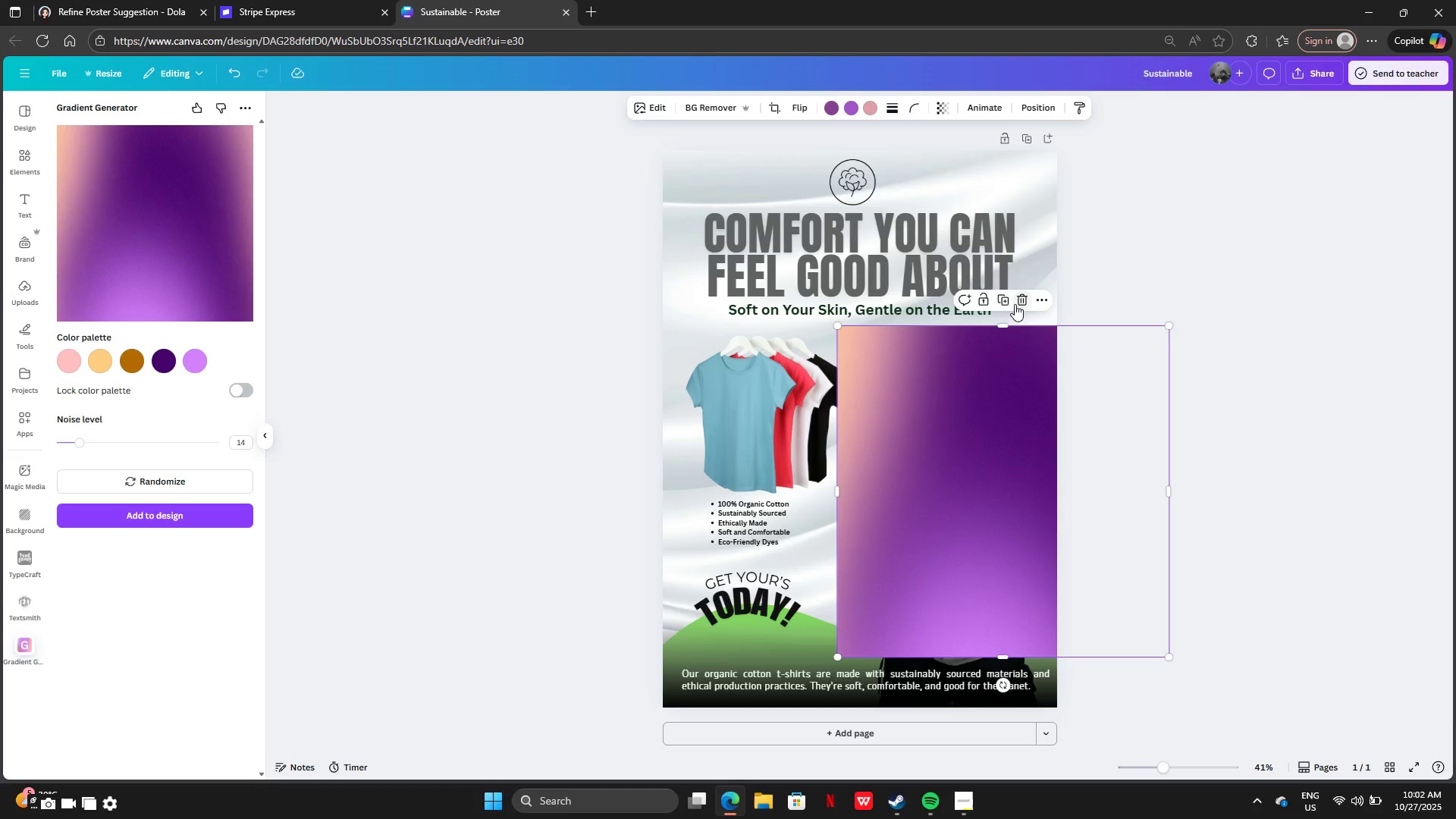 
left_click([1015, 304])
 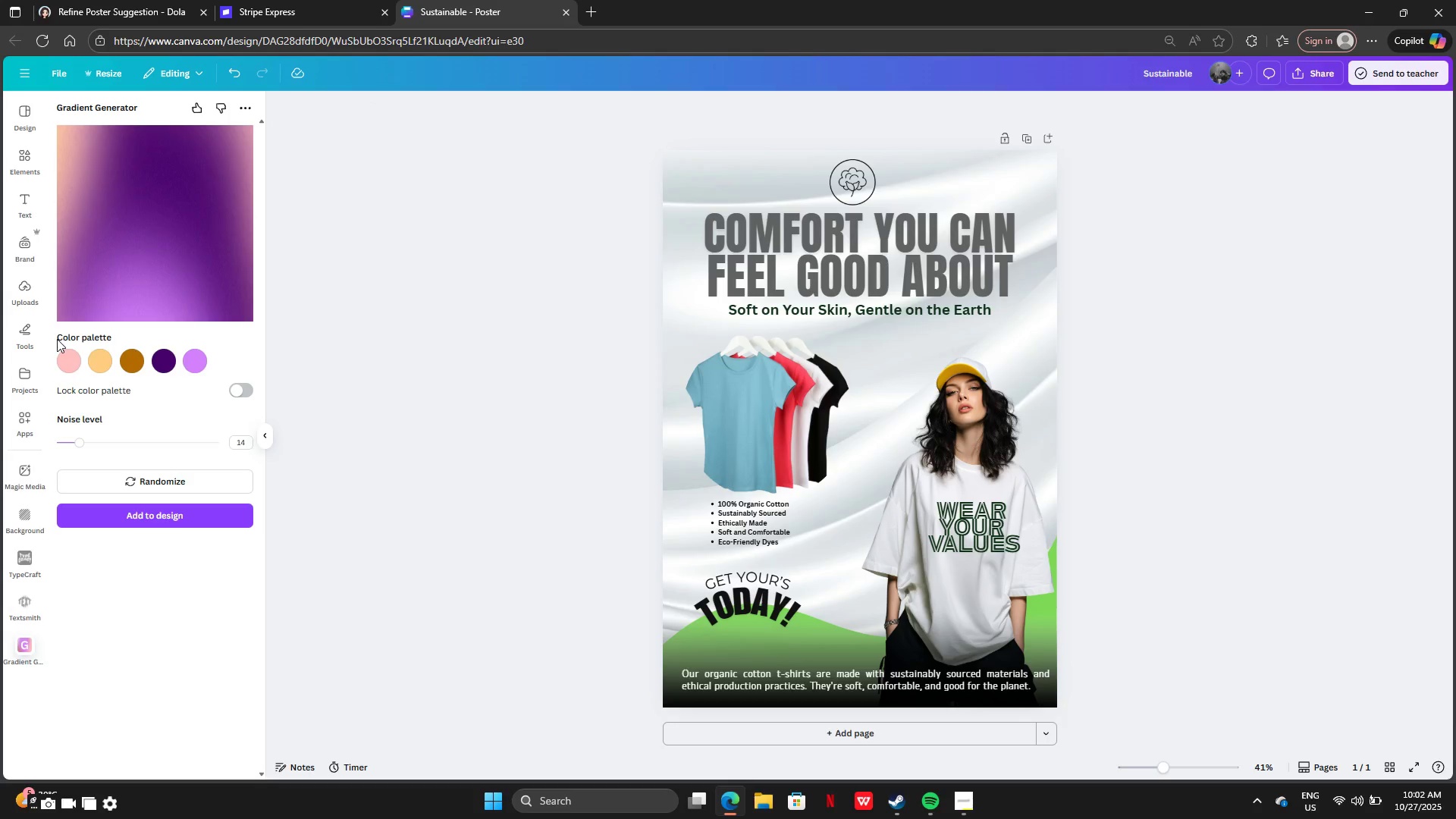 
wait(11.6)
 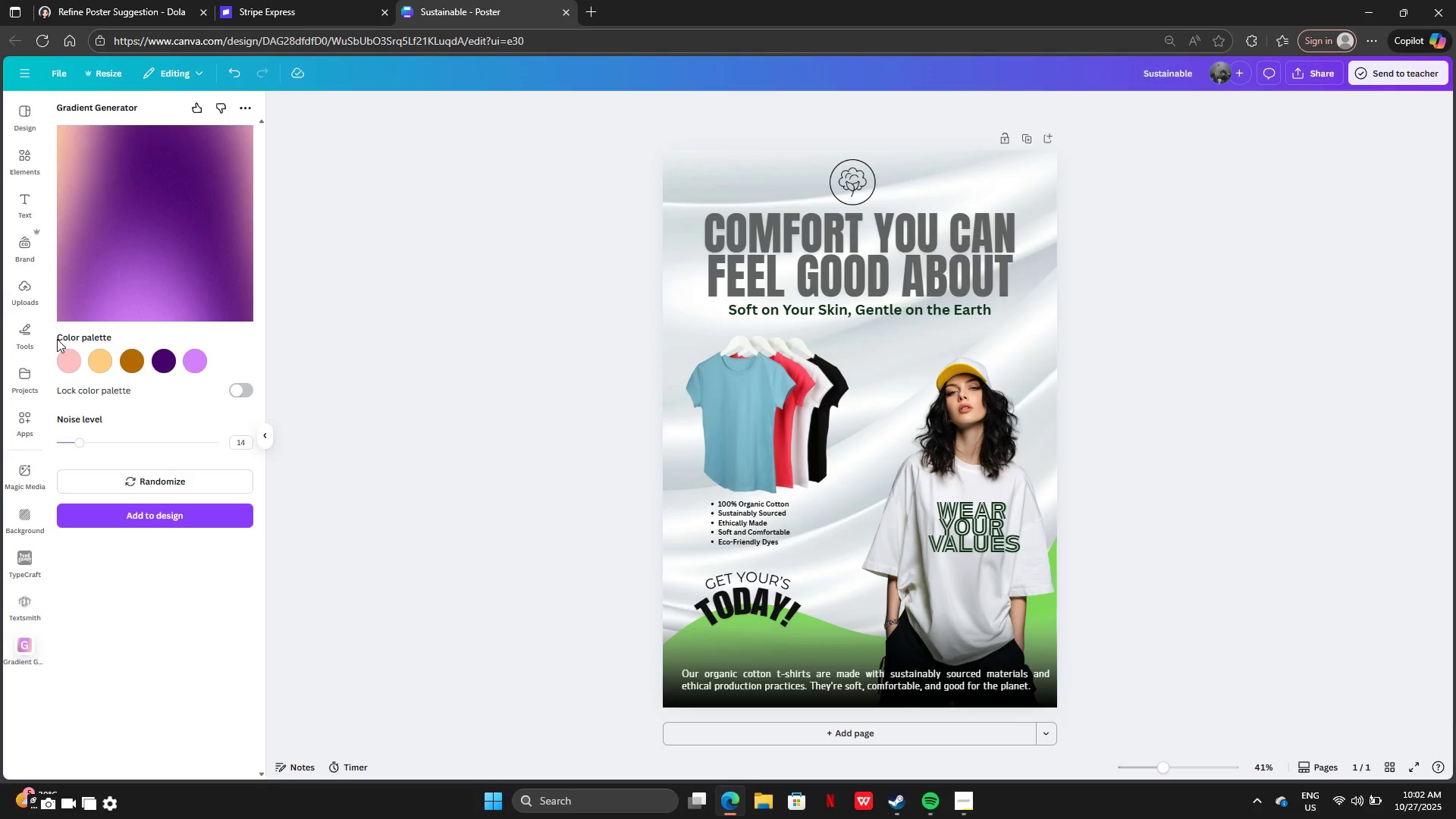 
left_click([29, 529])
 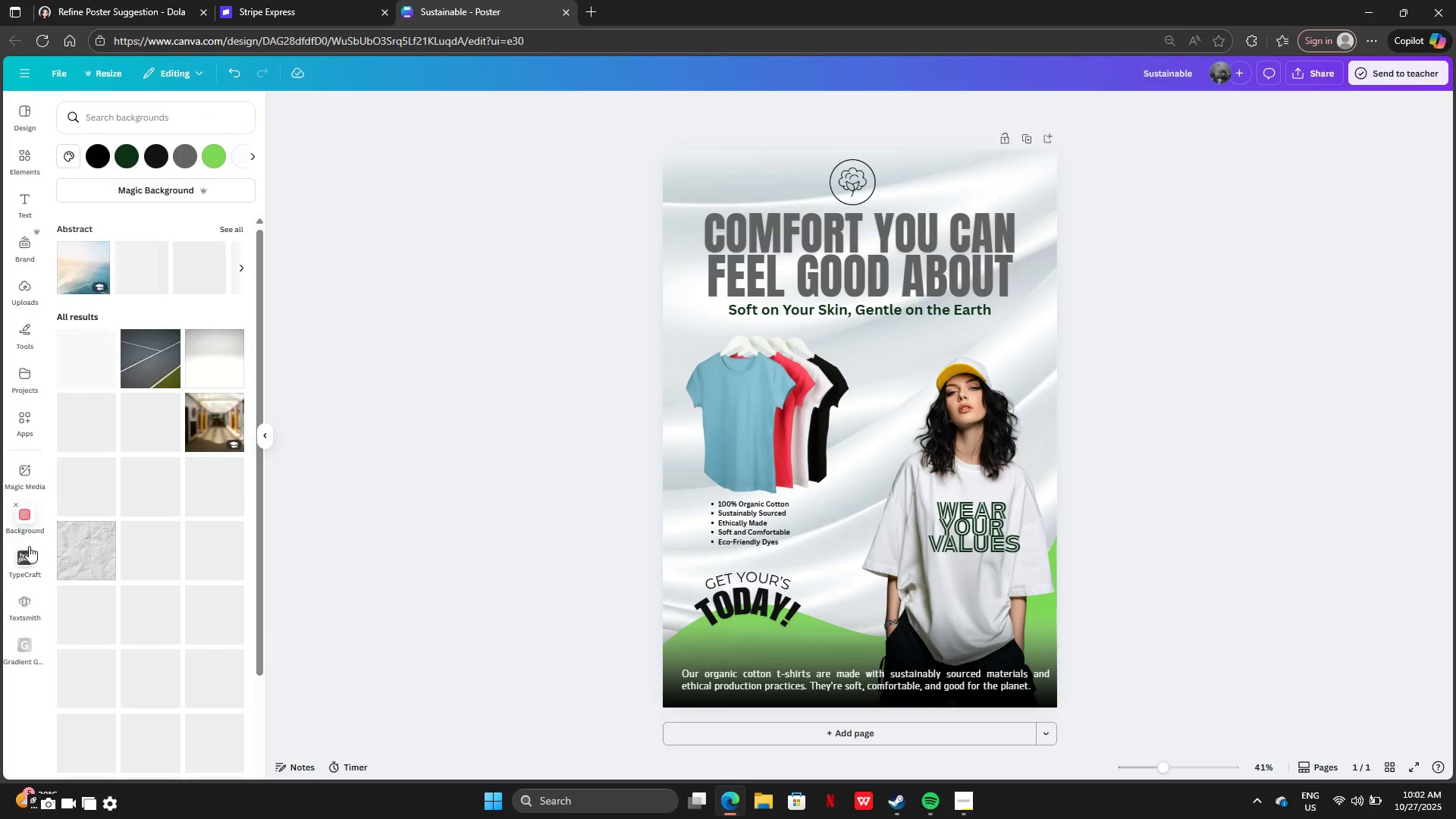 
left_click([29, 546])
 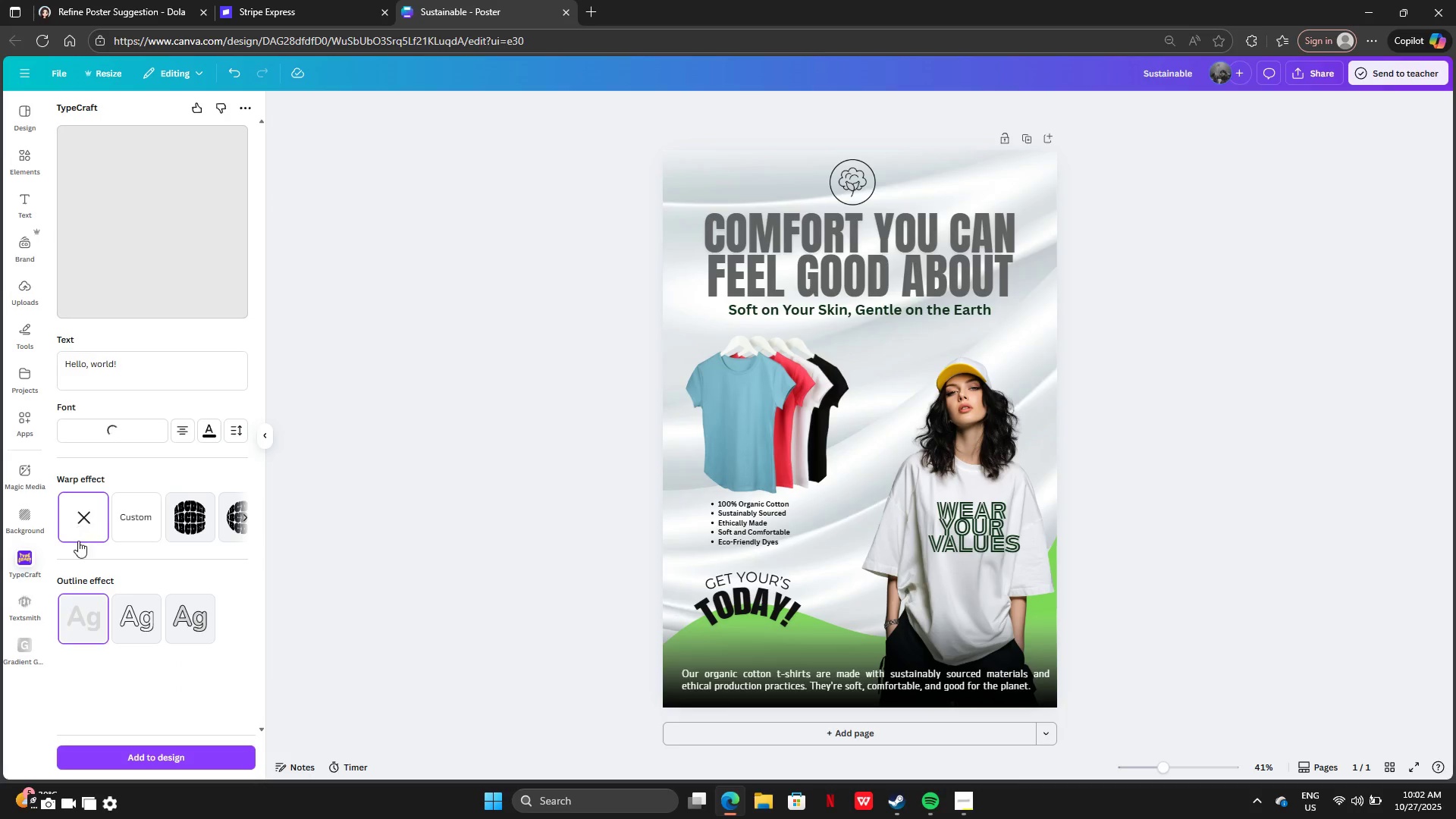 
wait(8.83)
 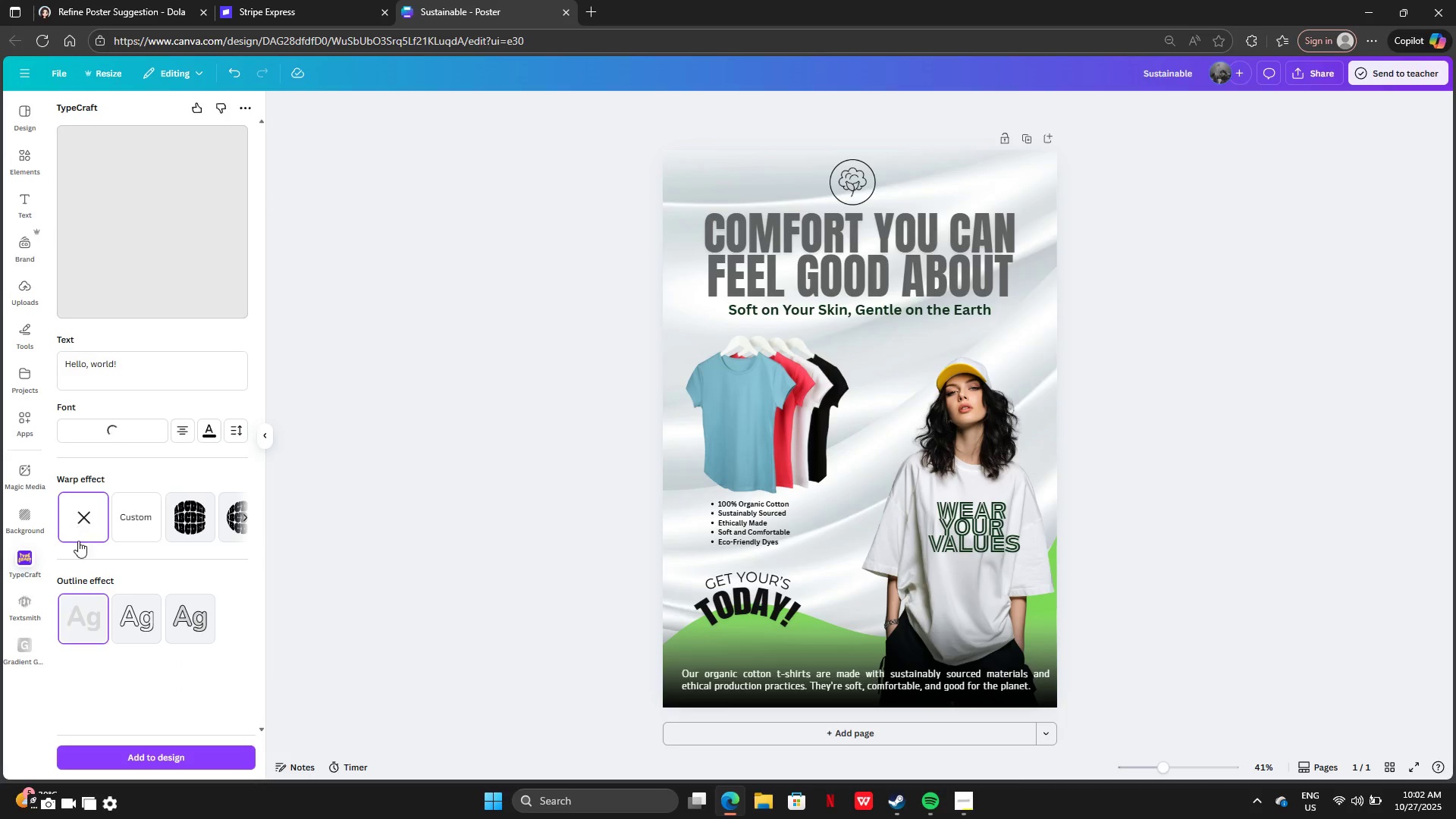 
left_click([27, 639])
 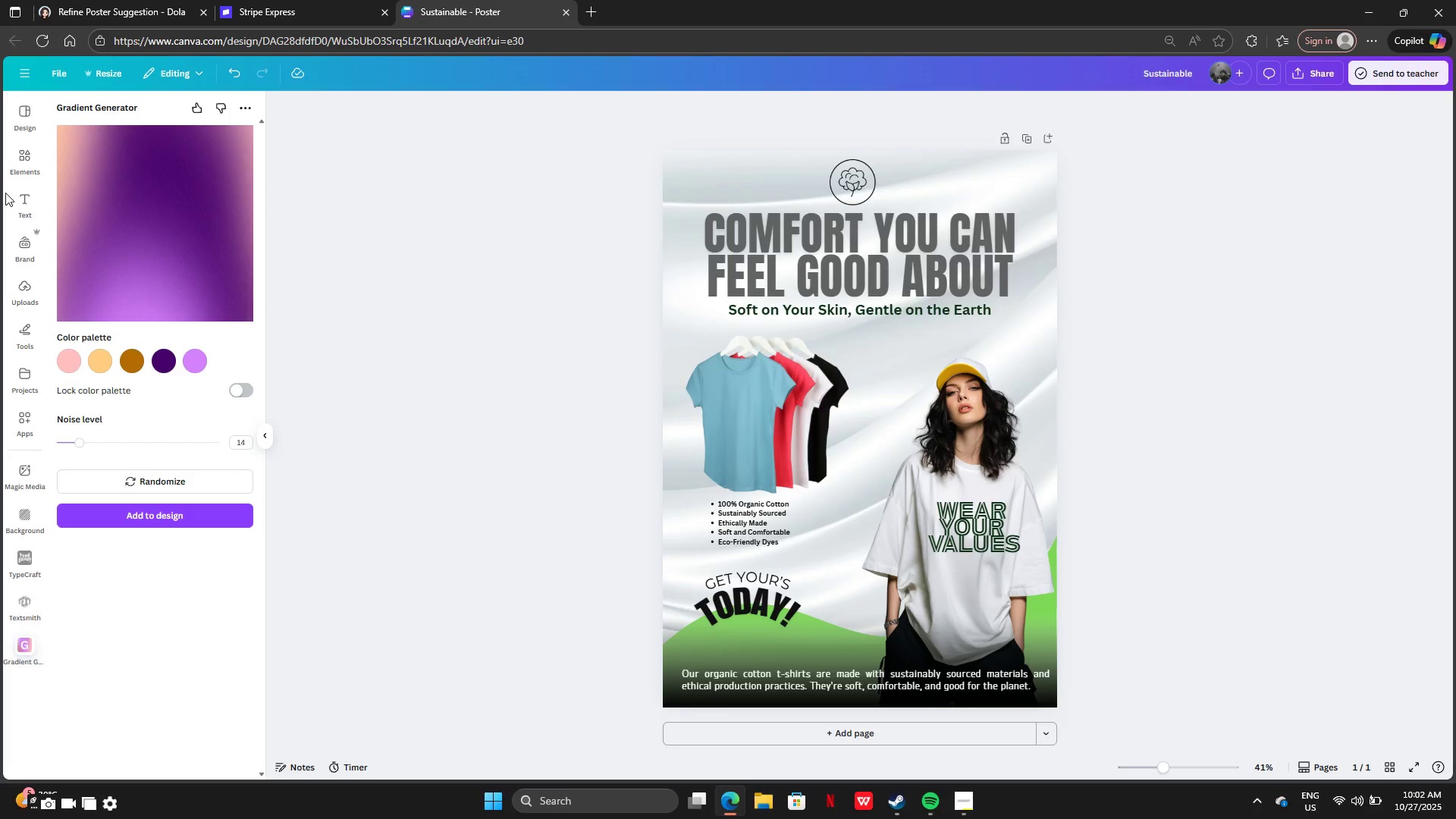 
left_click([20, 150])
 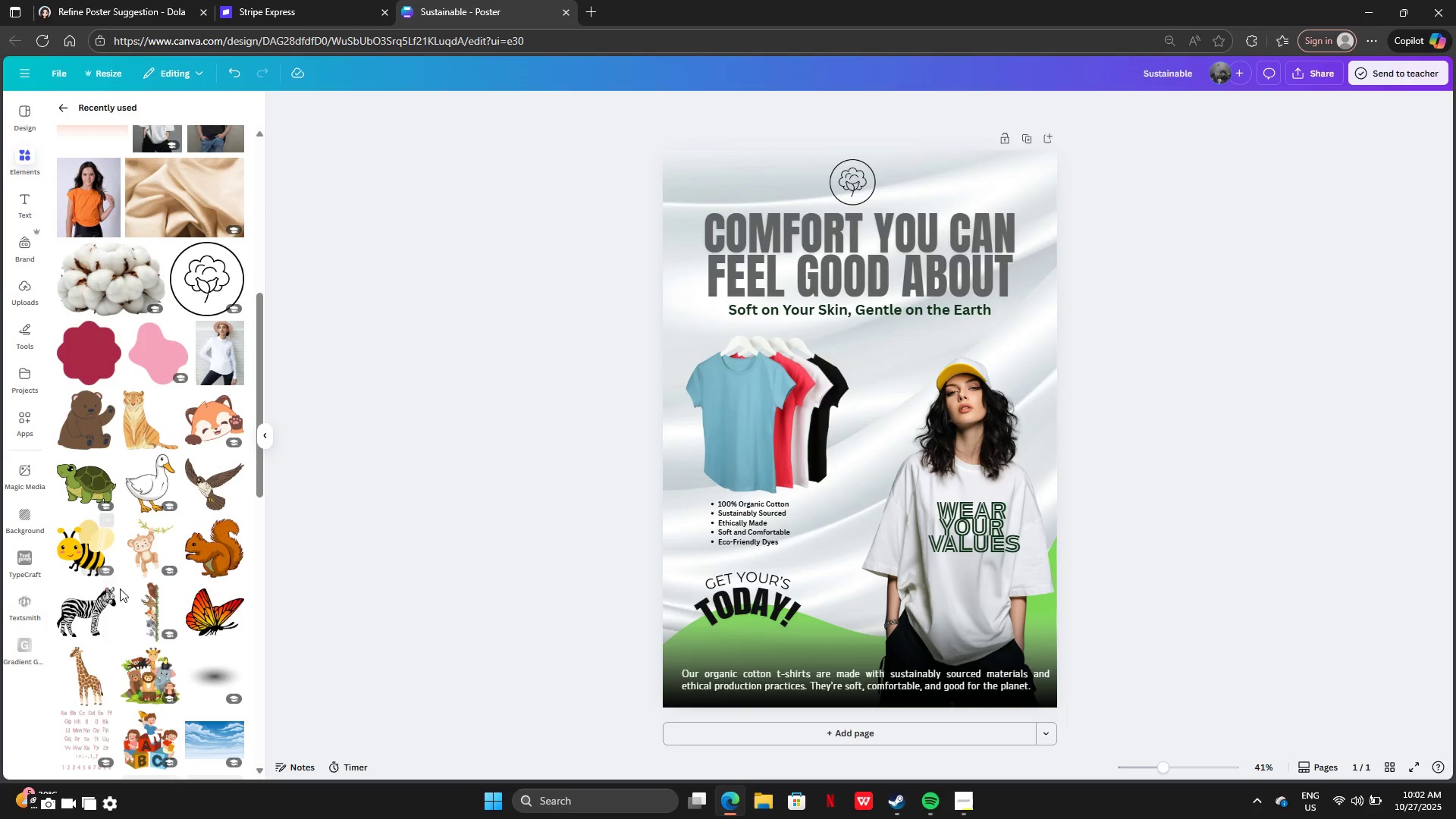 
wait(6.36)
 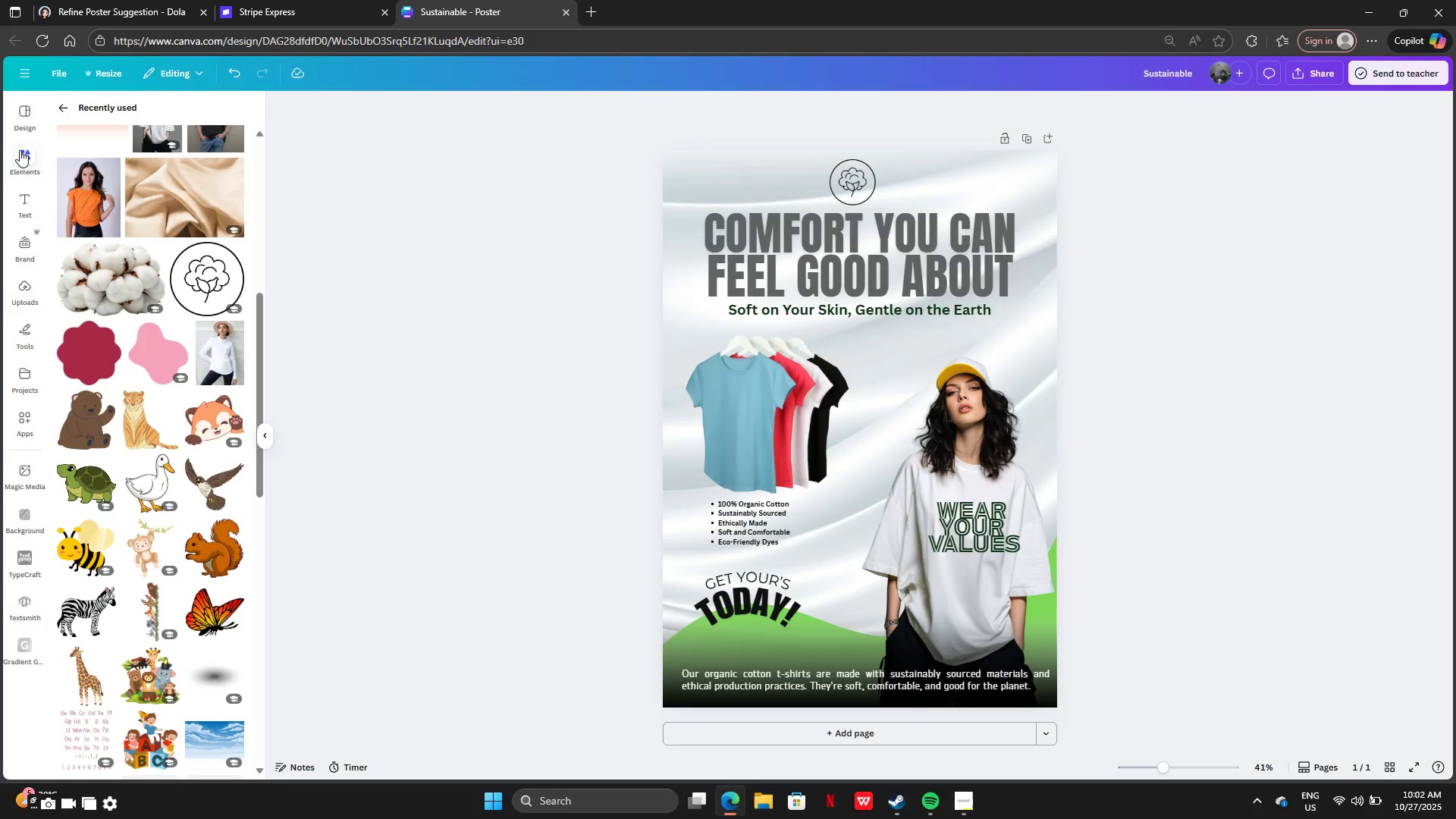 
left_click([774, 607])
 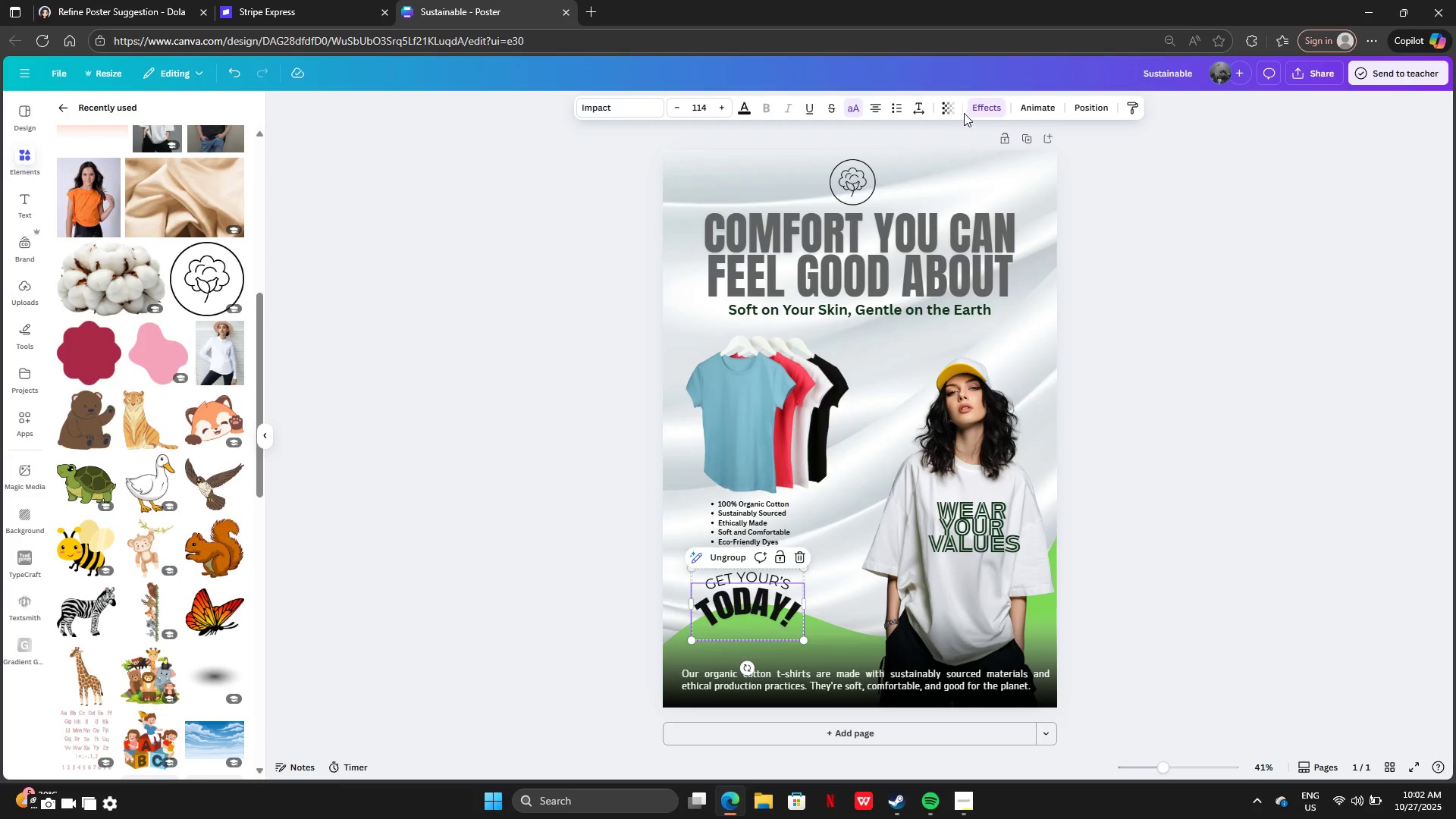 
left_click([978, 109])
 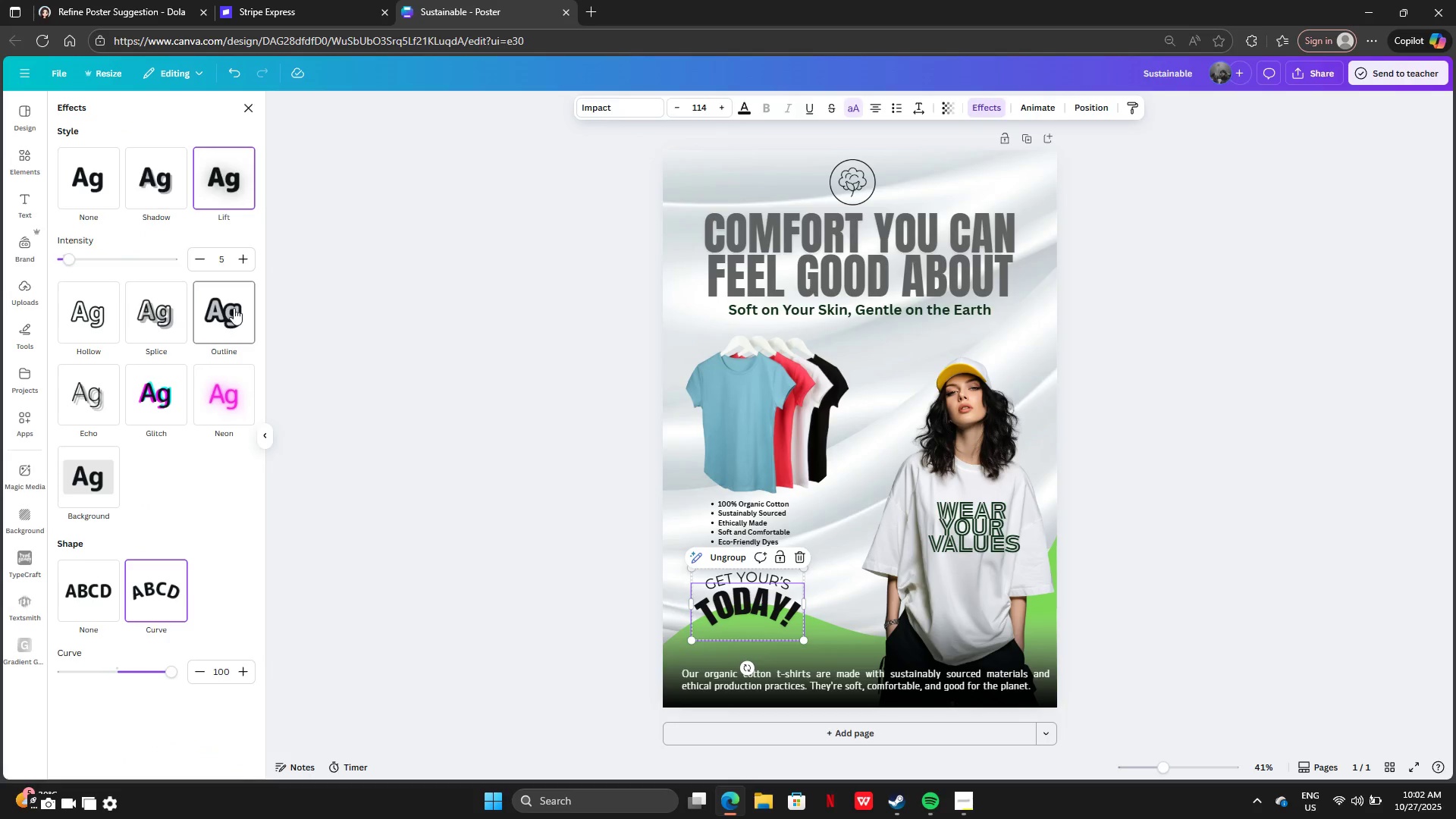 
left_click([234, 308])
 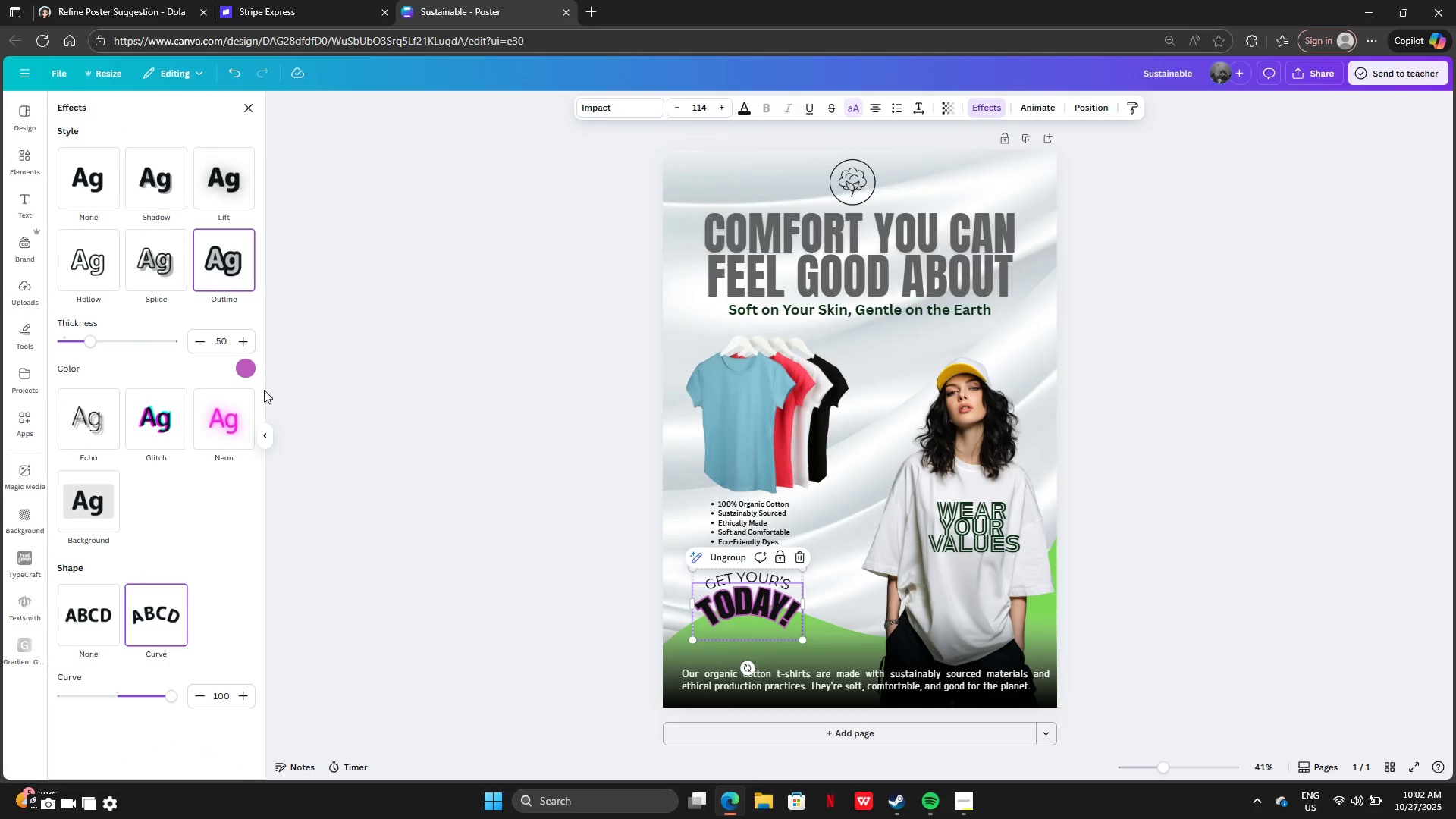 
left_click([246, 372])
 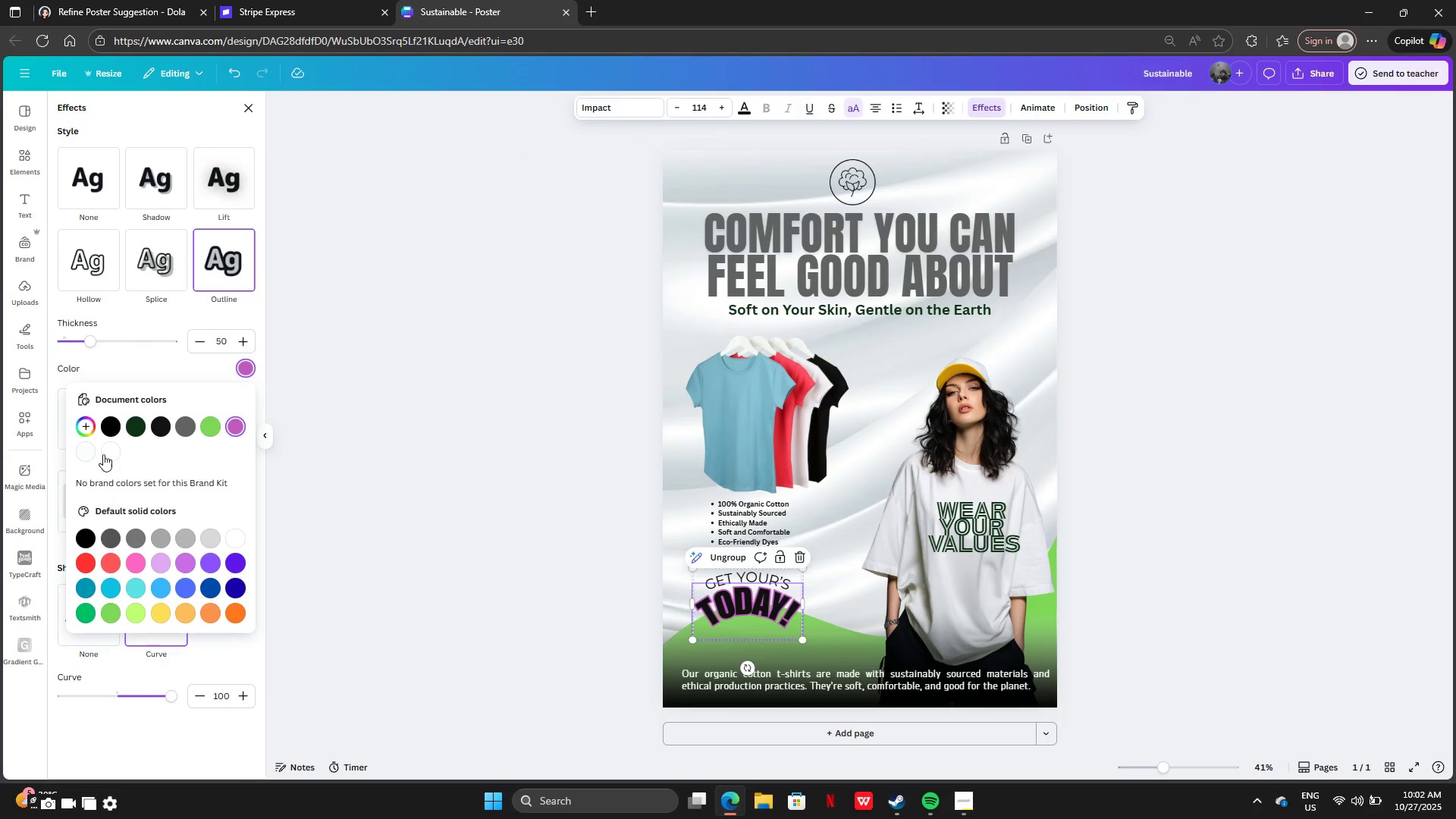 
left_click([102, 453])
 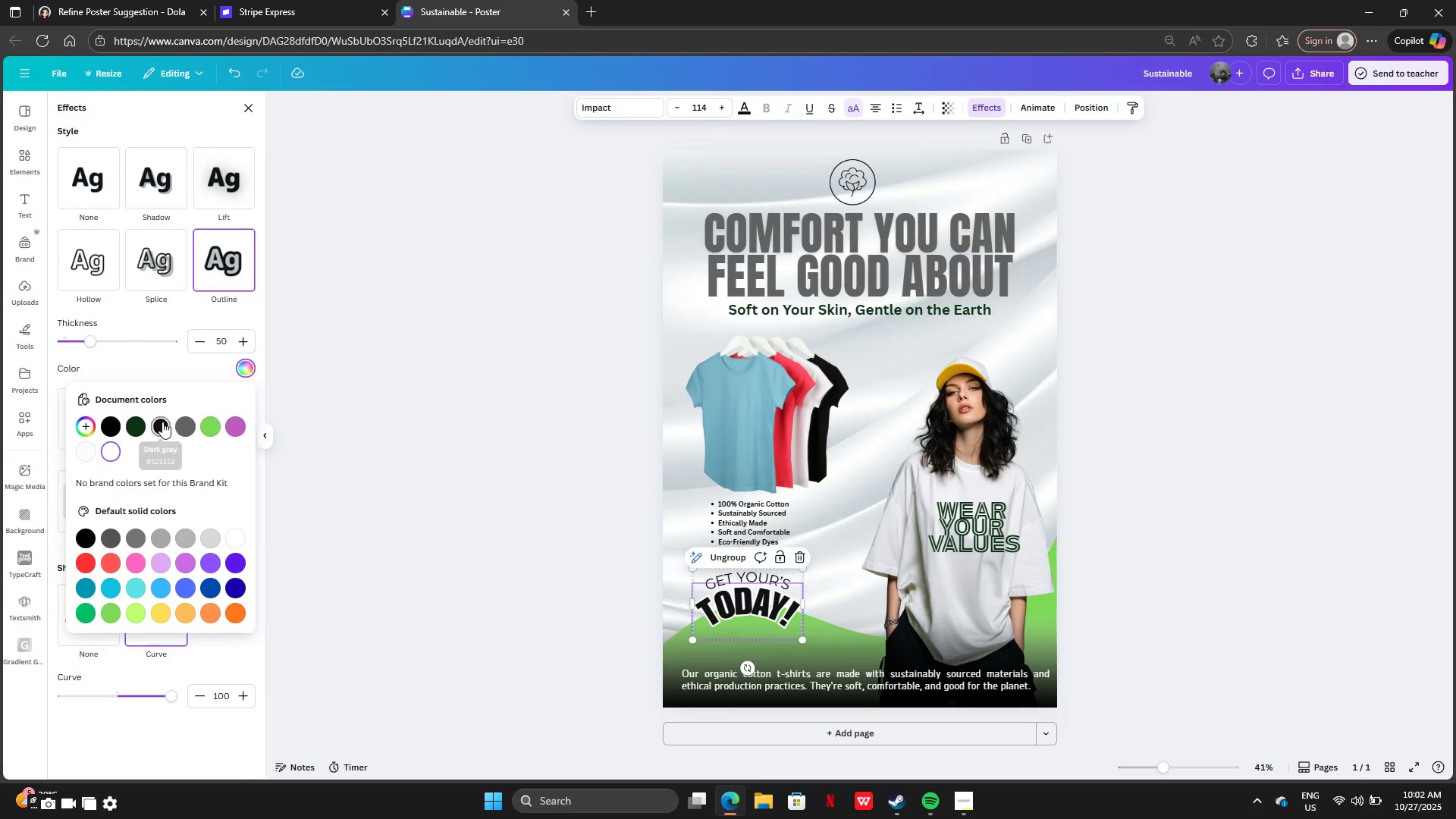 
left_click([212, 422])
 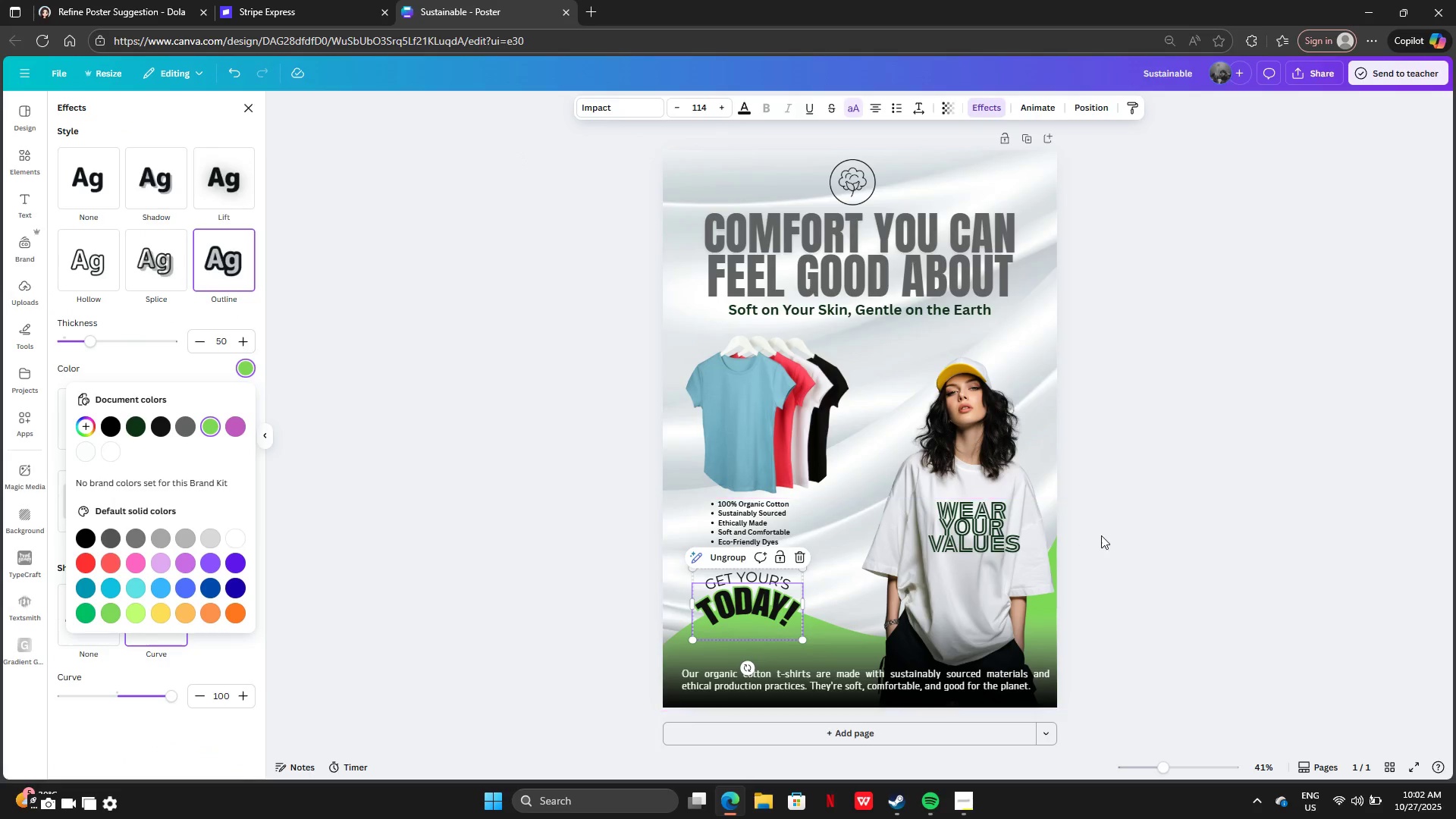 
double_click([1232, 547])
 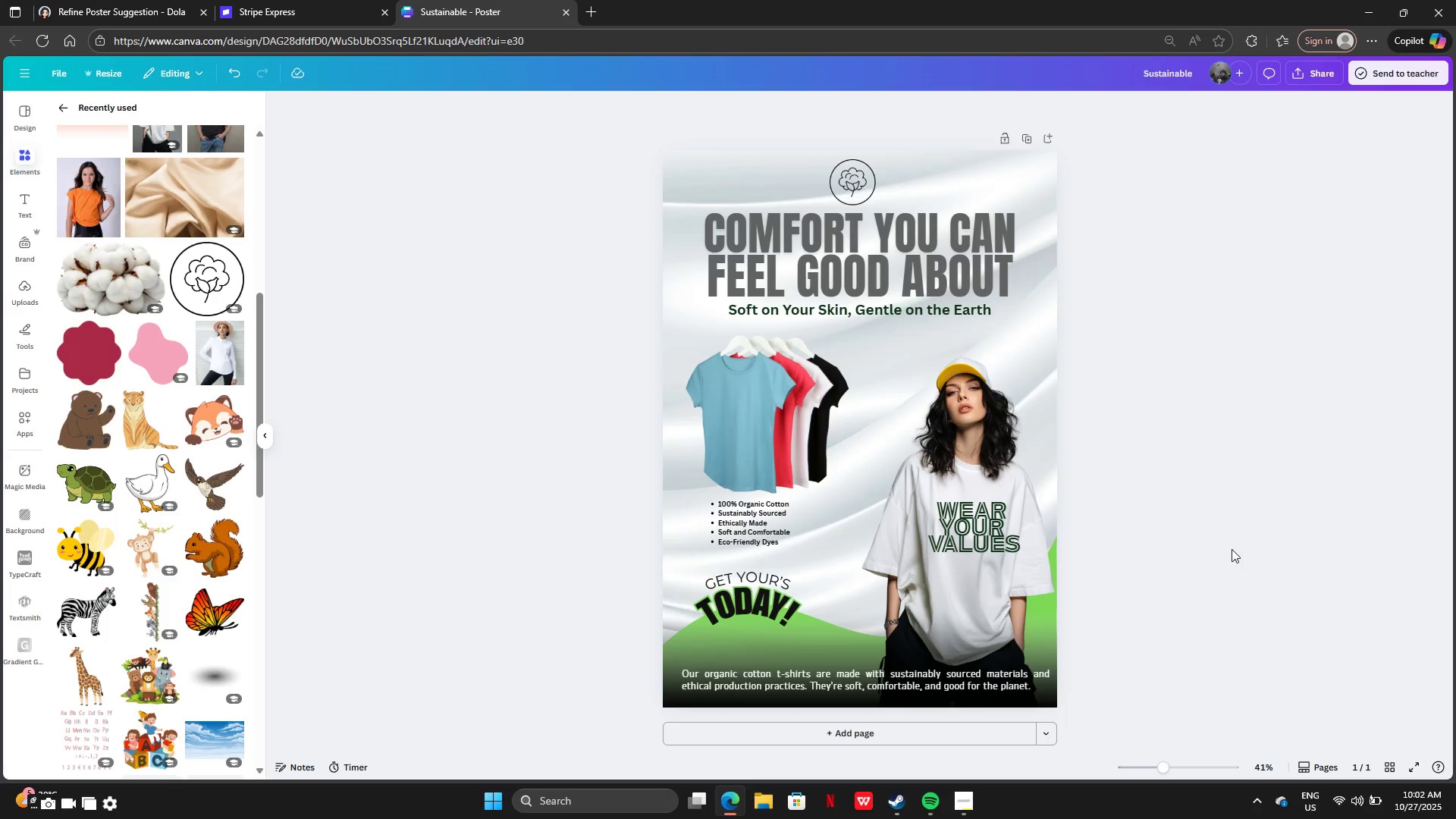 
wait(7.14)
 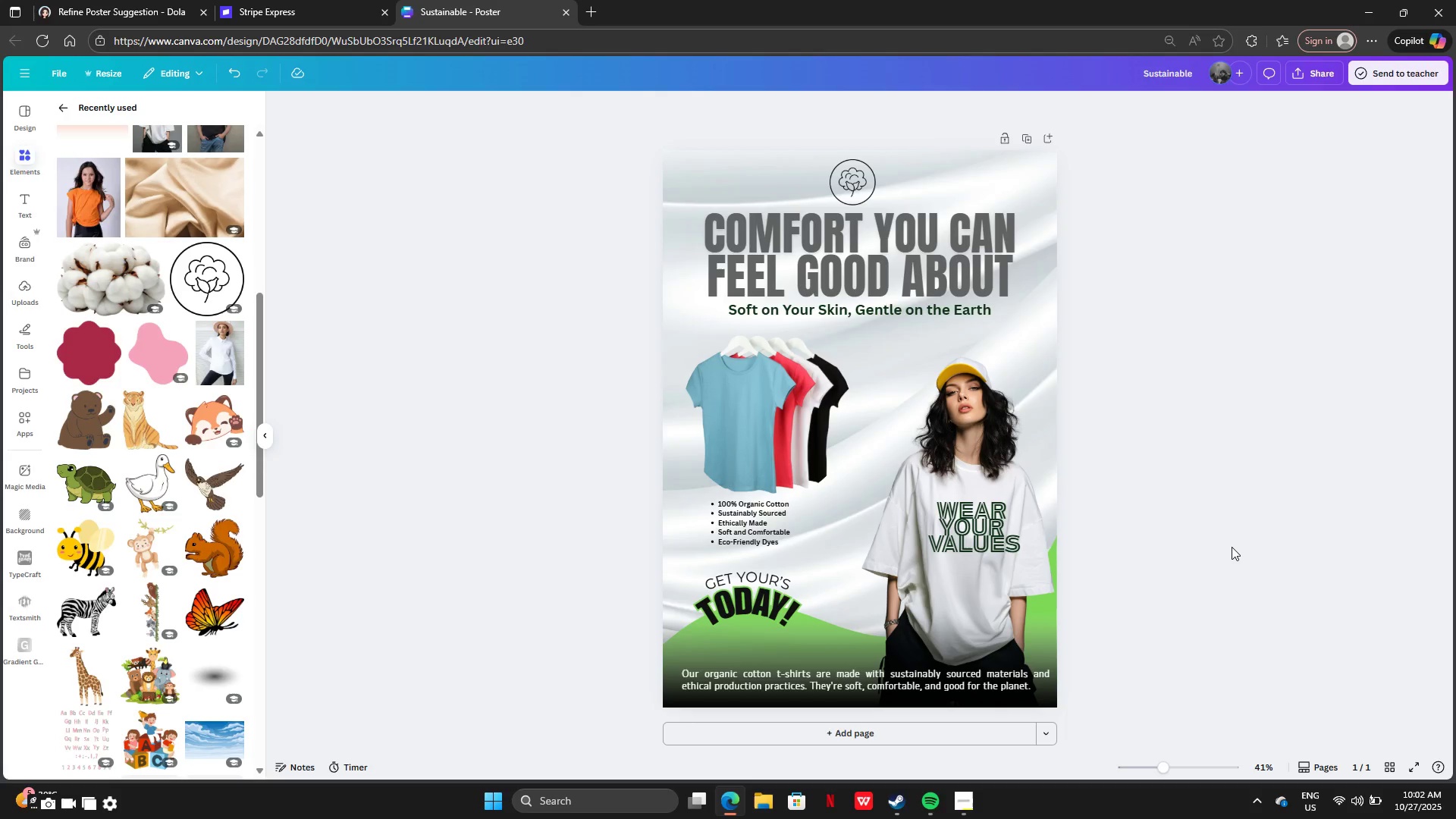 
left_click_drag(start_coordinate=[1034, 703], to_coordinate=[1294, 818])
 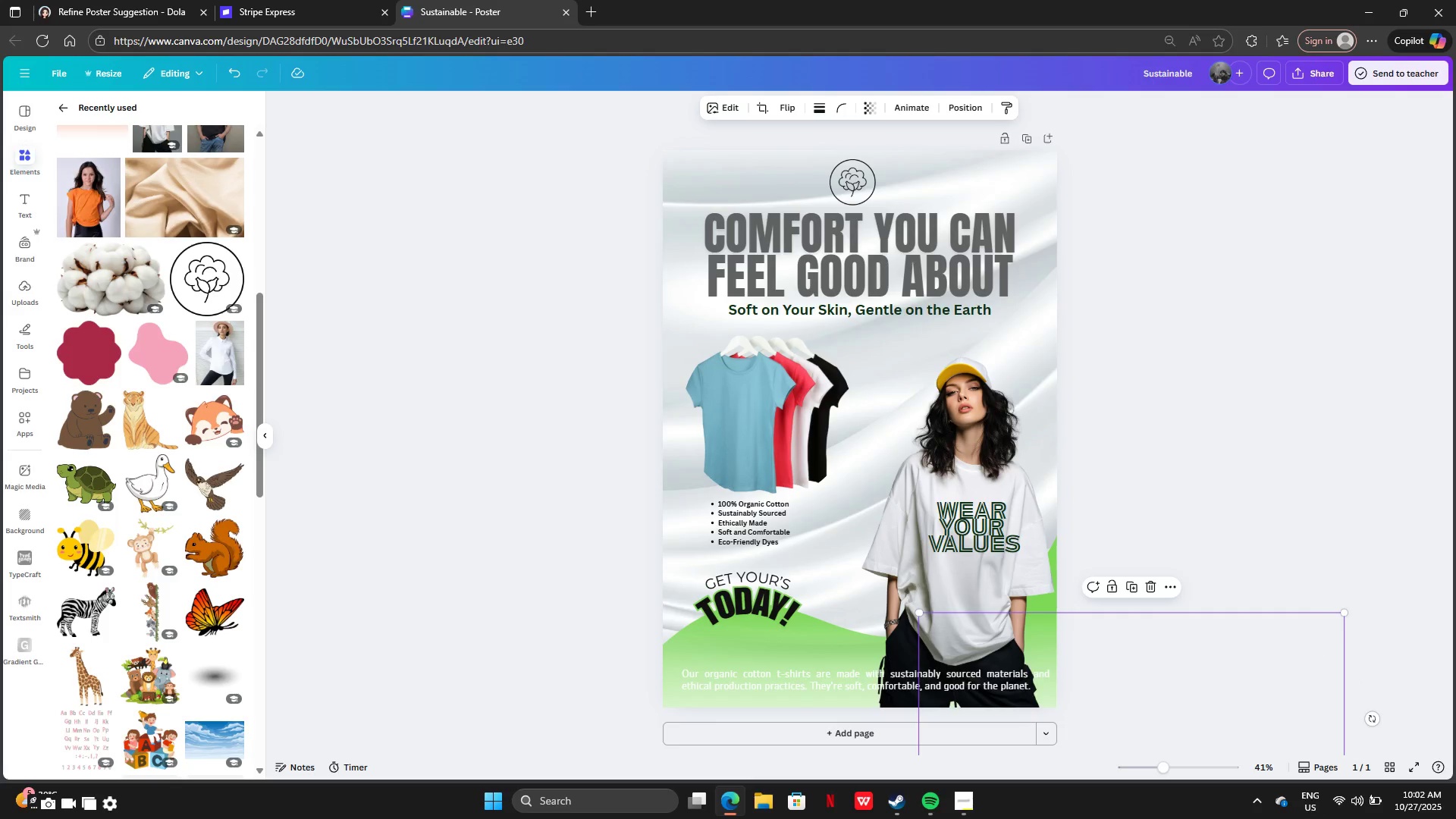 
wait(5.16)
 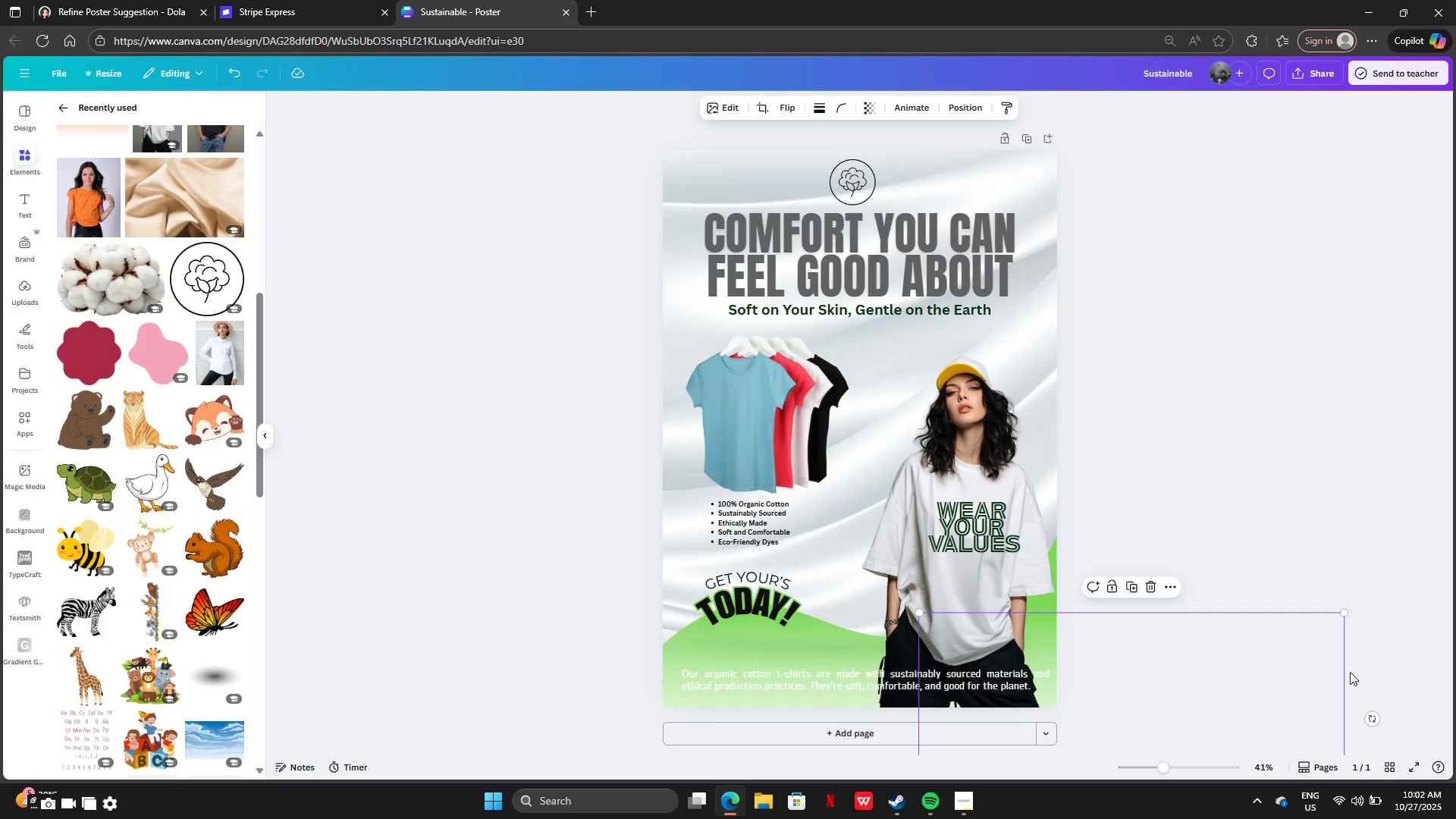 
left_click_drag(start_coordinate=[1326, 545], to_coordinate=[1331, 545])
 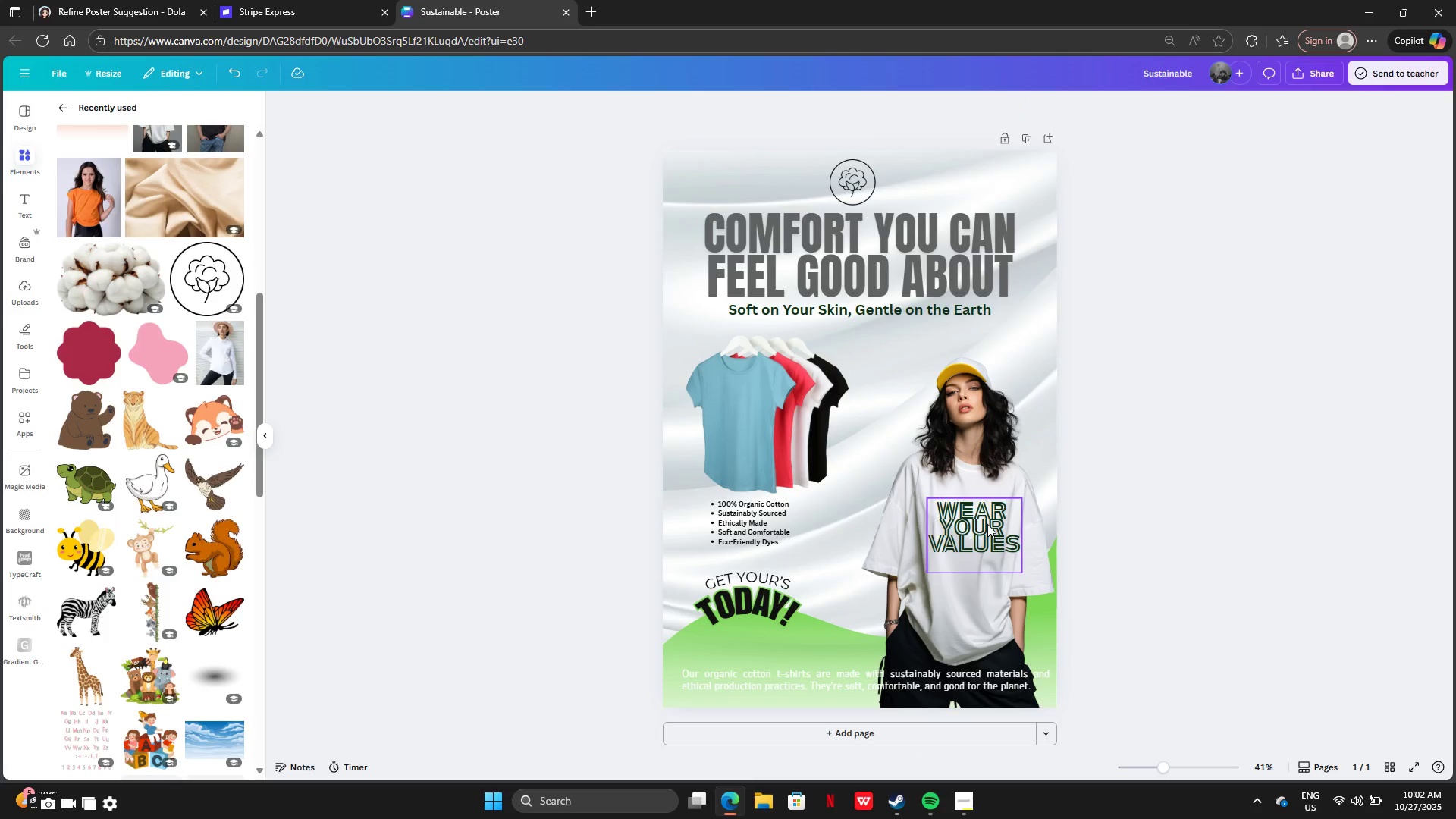 
left_click_drag(start_coordinate=[987, 524], to_coordinate=[980, 513])
 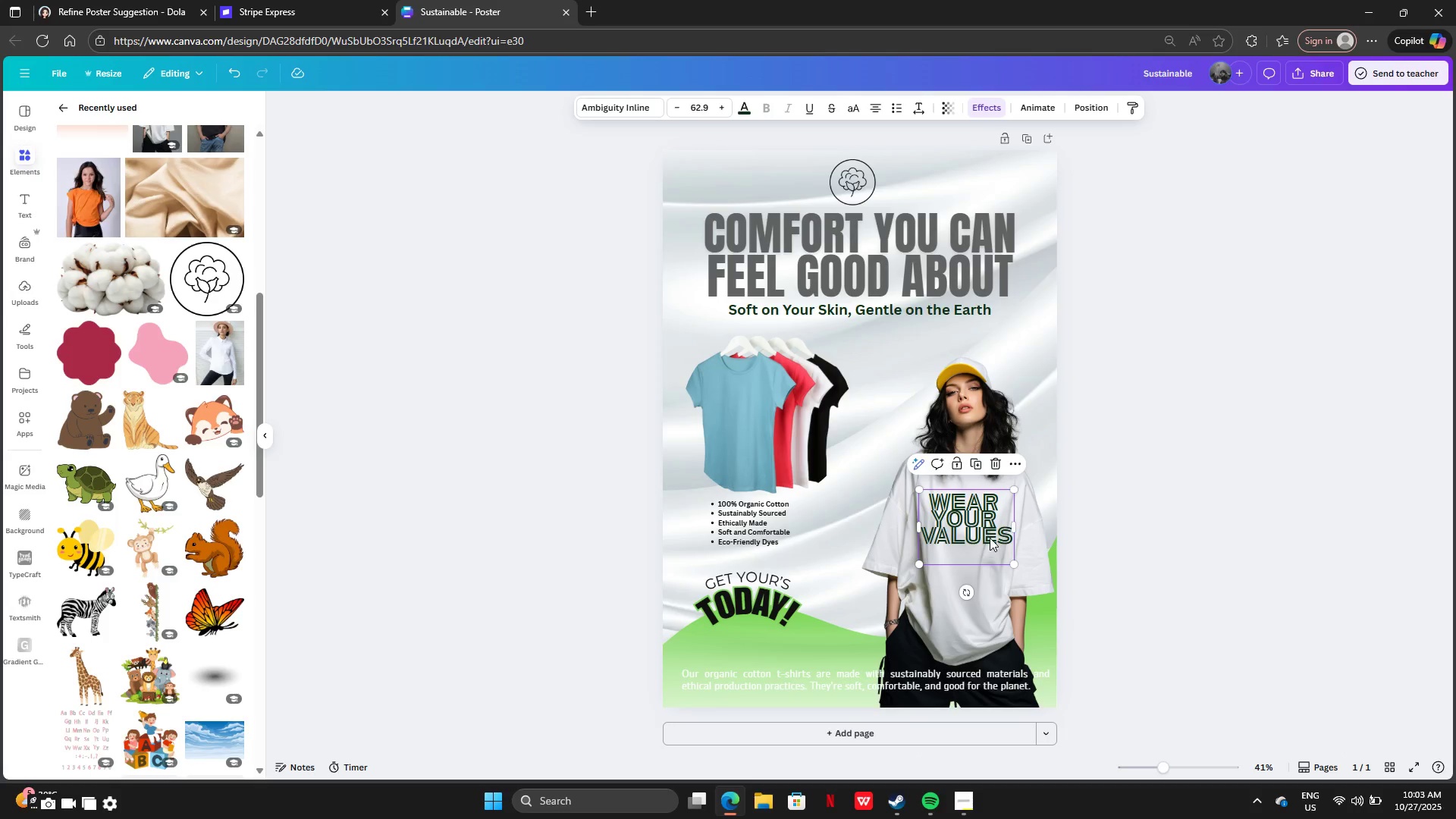 
left_click_drag(start_coordinate=[989, 531], to_coordinate=[991, 535])
 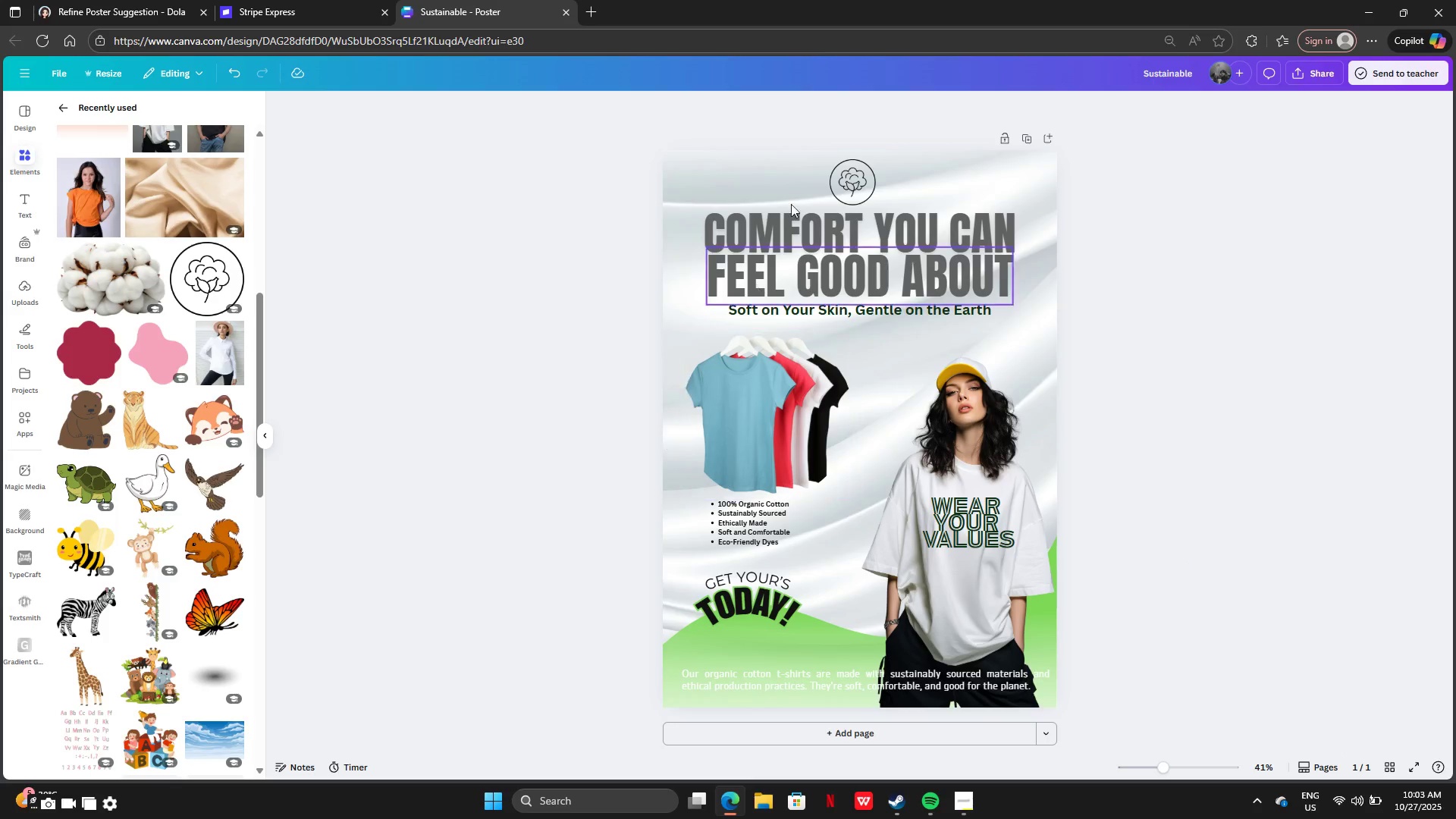 
scroll: coordinate [160, 447], scroll_direction: up, amount: 15.0
 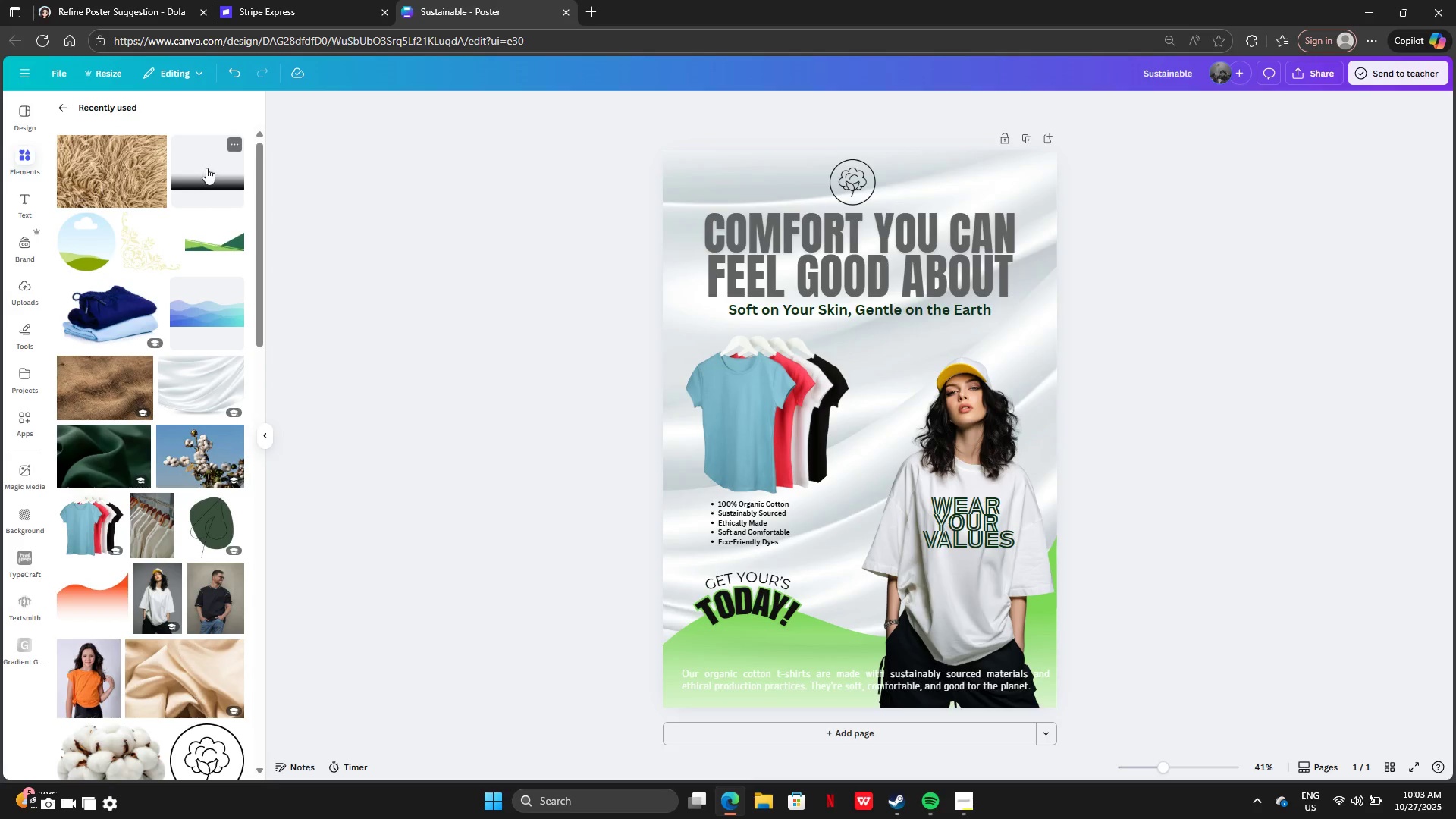 
left_click([206, 168])
 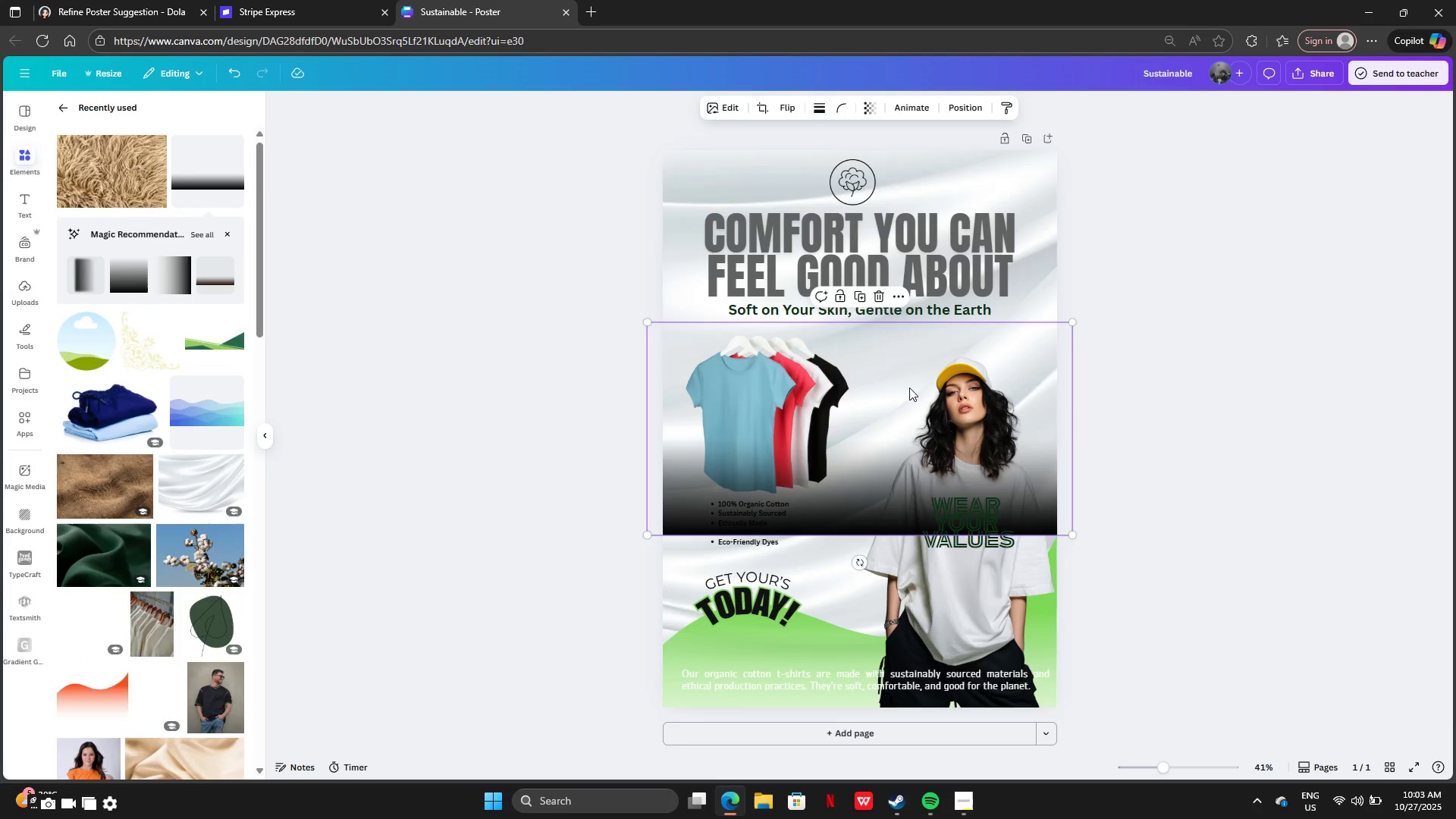 
left_click_drag(start_coordinate=[910, 388], to_coordinate=[918, 567])
 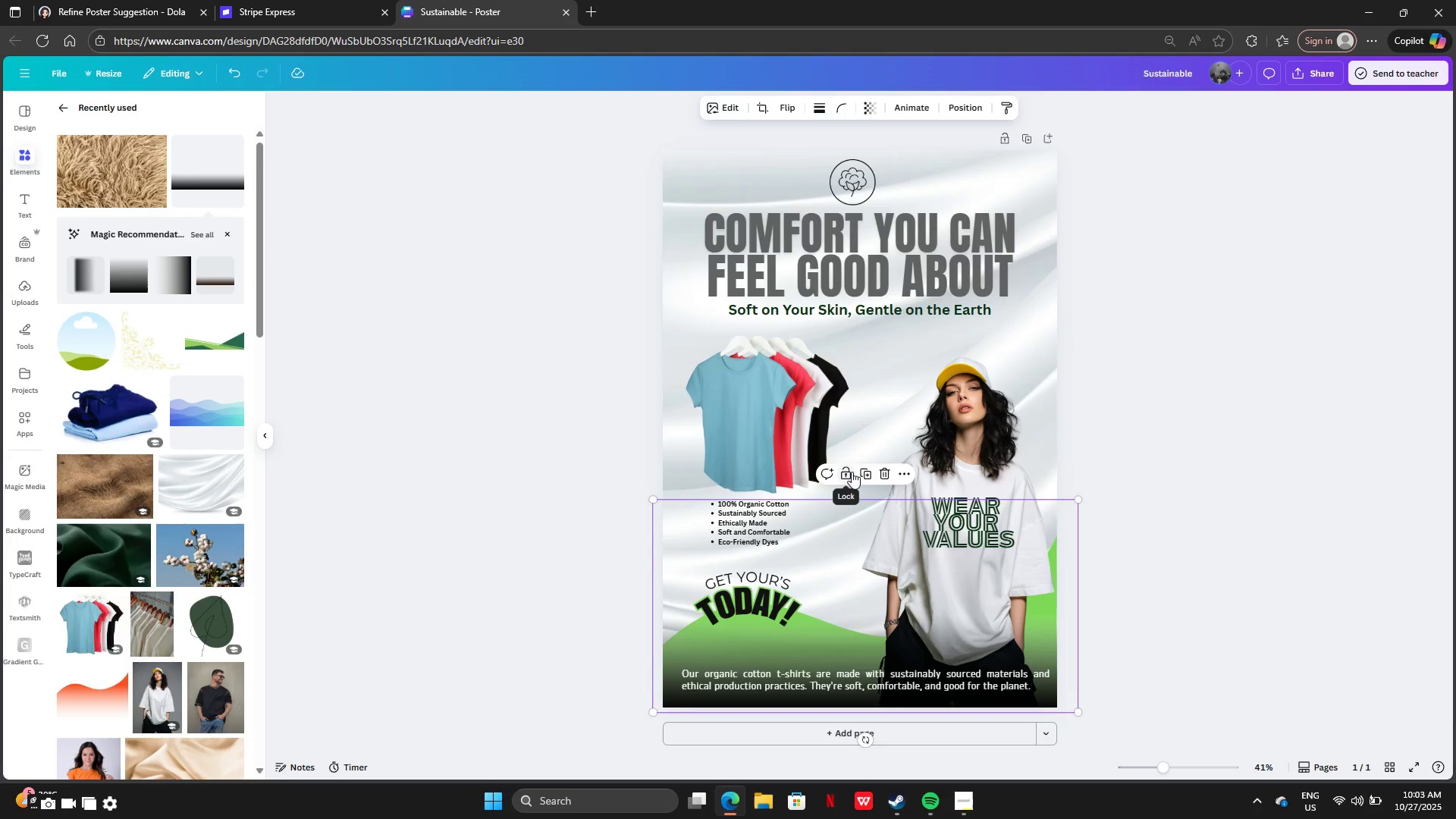 
left_click([852, 472])
 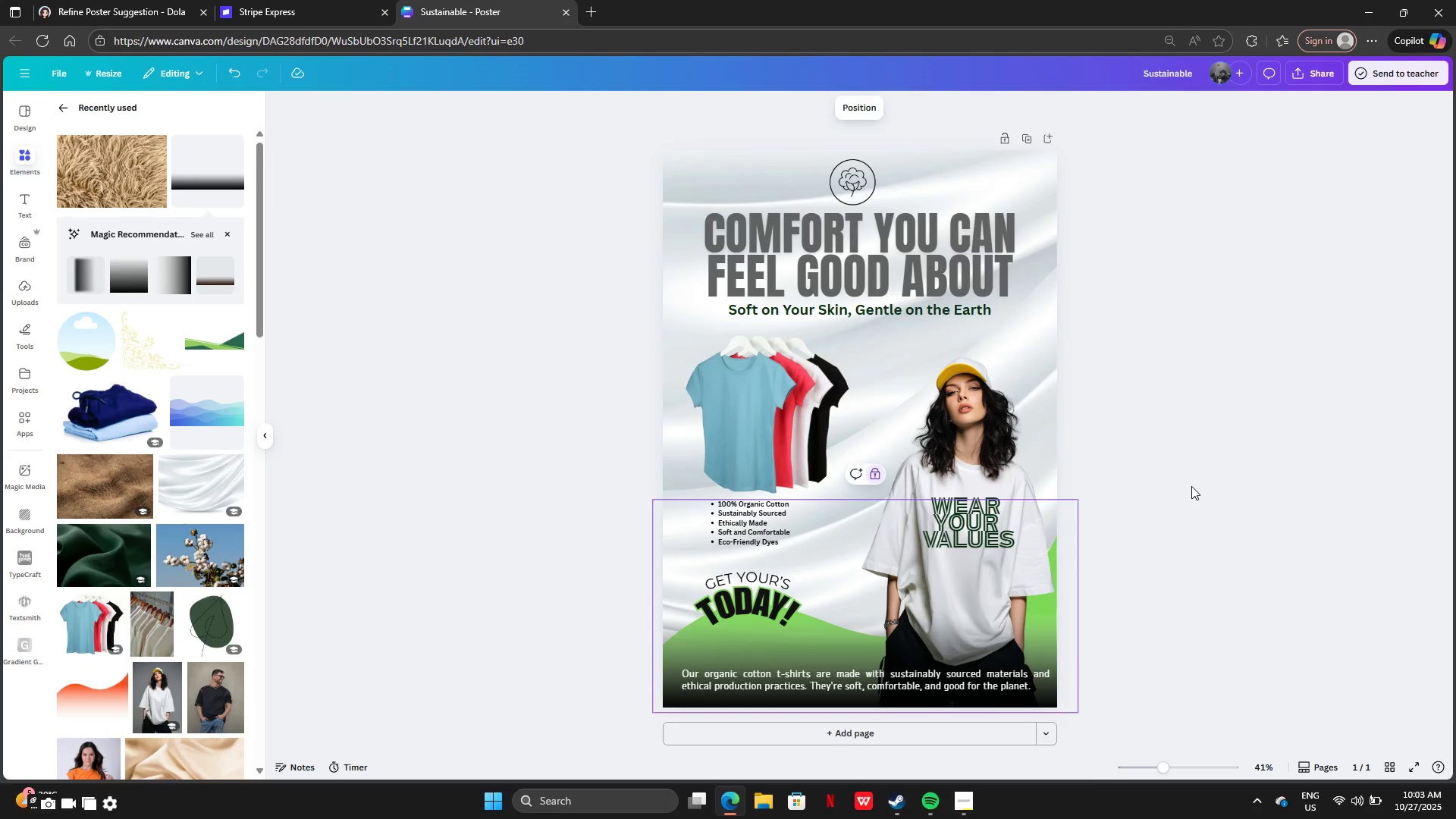 
left_click([1191, 486])